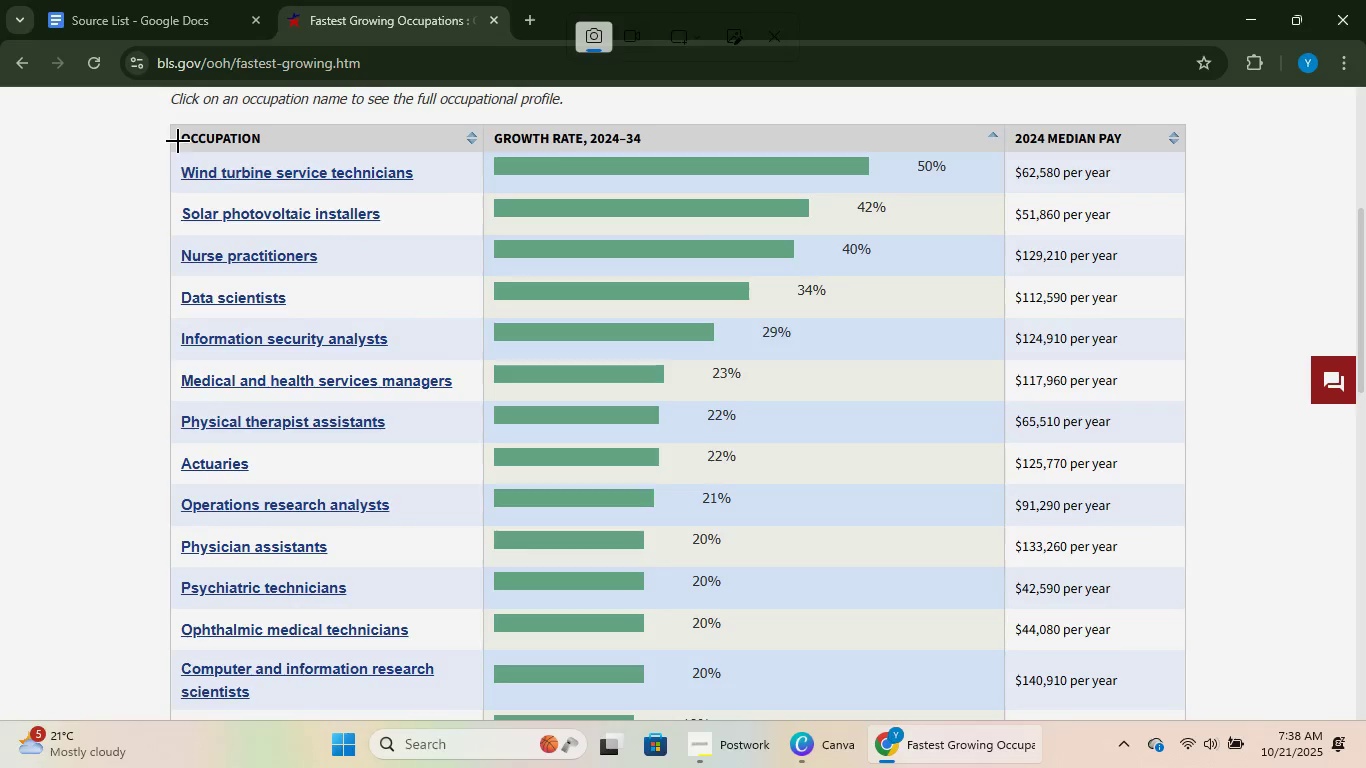 
left_click_drag(start_coordinate=[174, 121], to_coordinate=[1188, 613])
 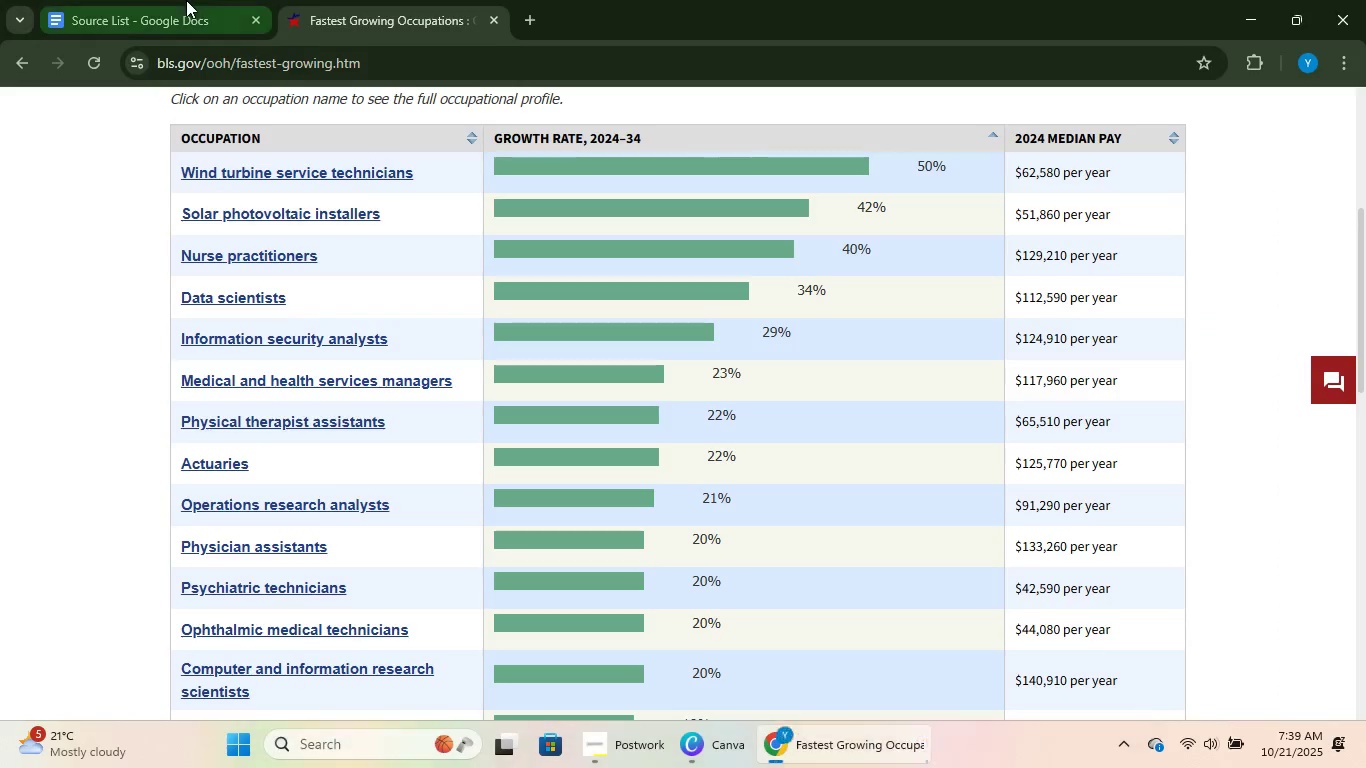 
left_click([186, 0])
 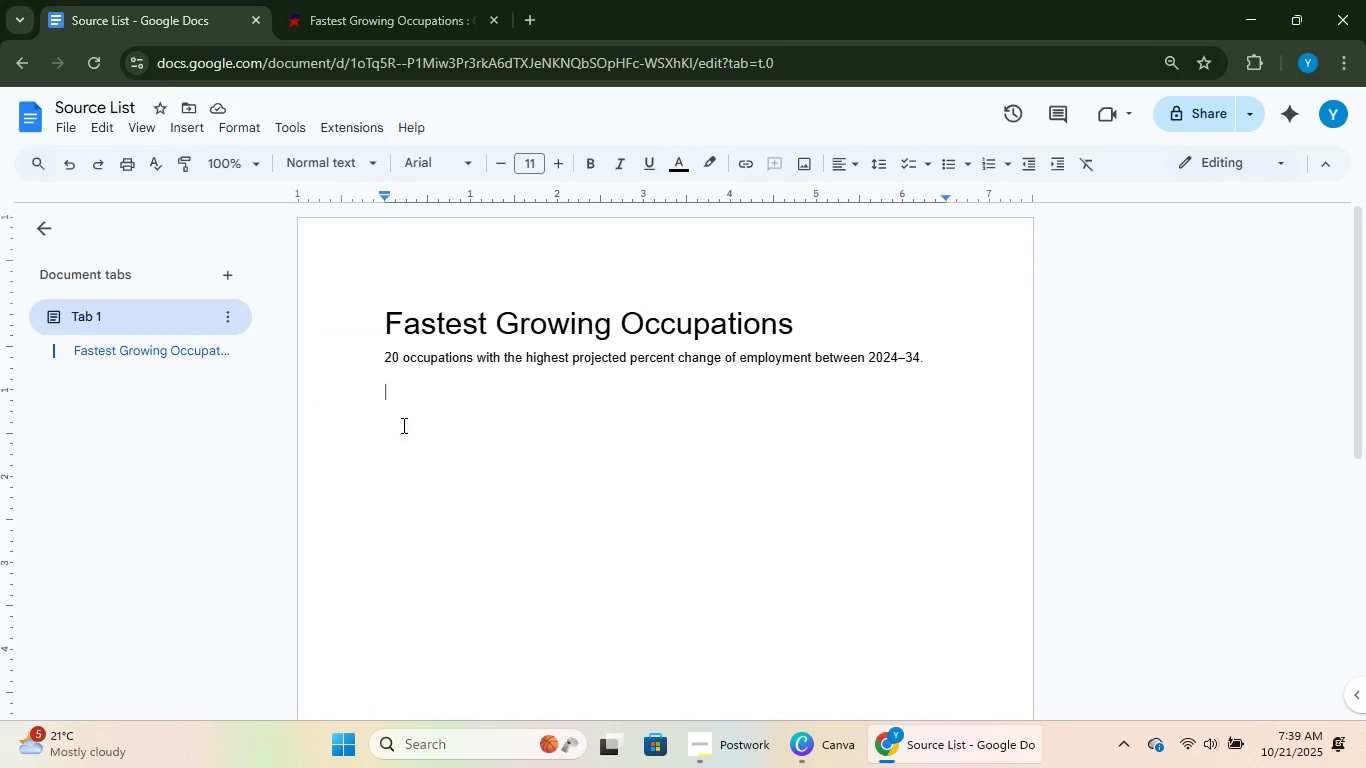 
hold_key(key=ControlLeft, duration=0.81)
right_click([412, 410])
 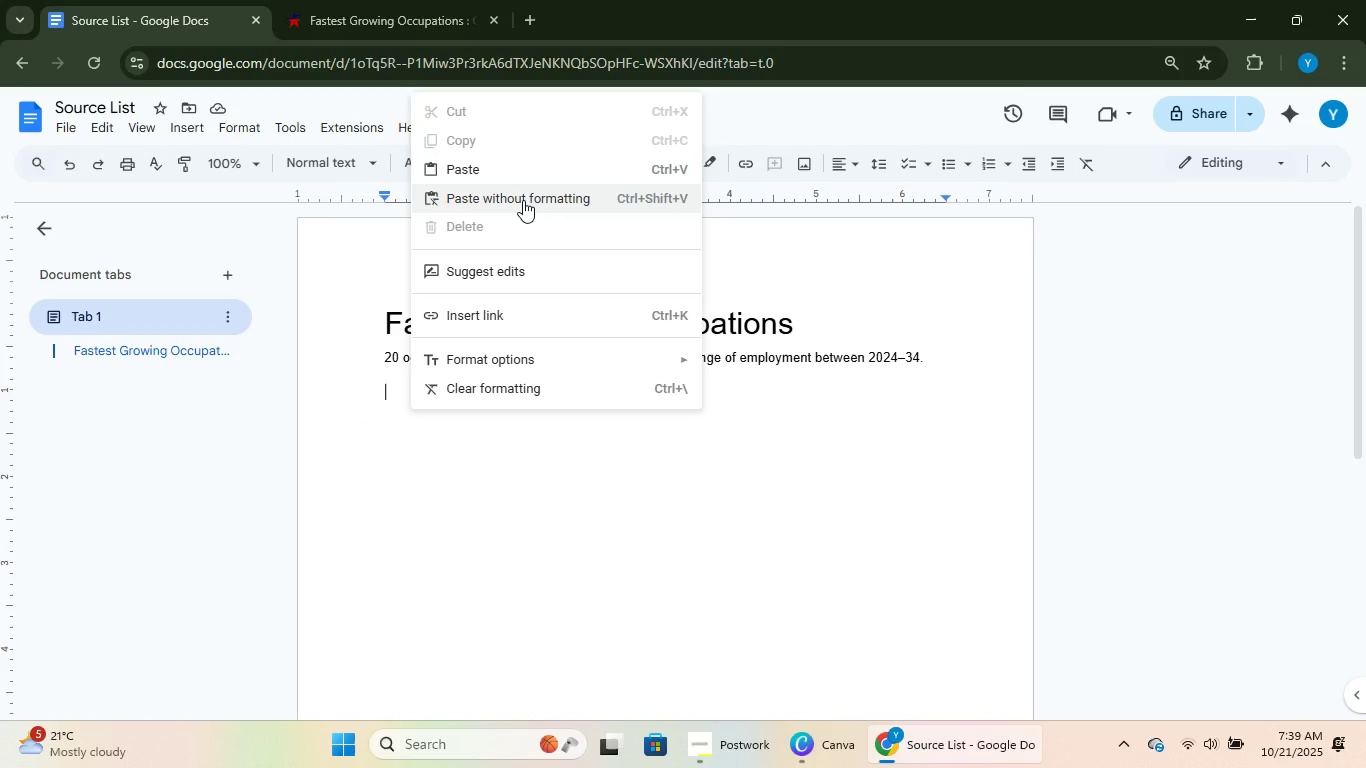 
left_click([523, 200])
 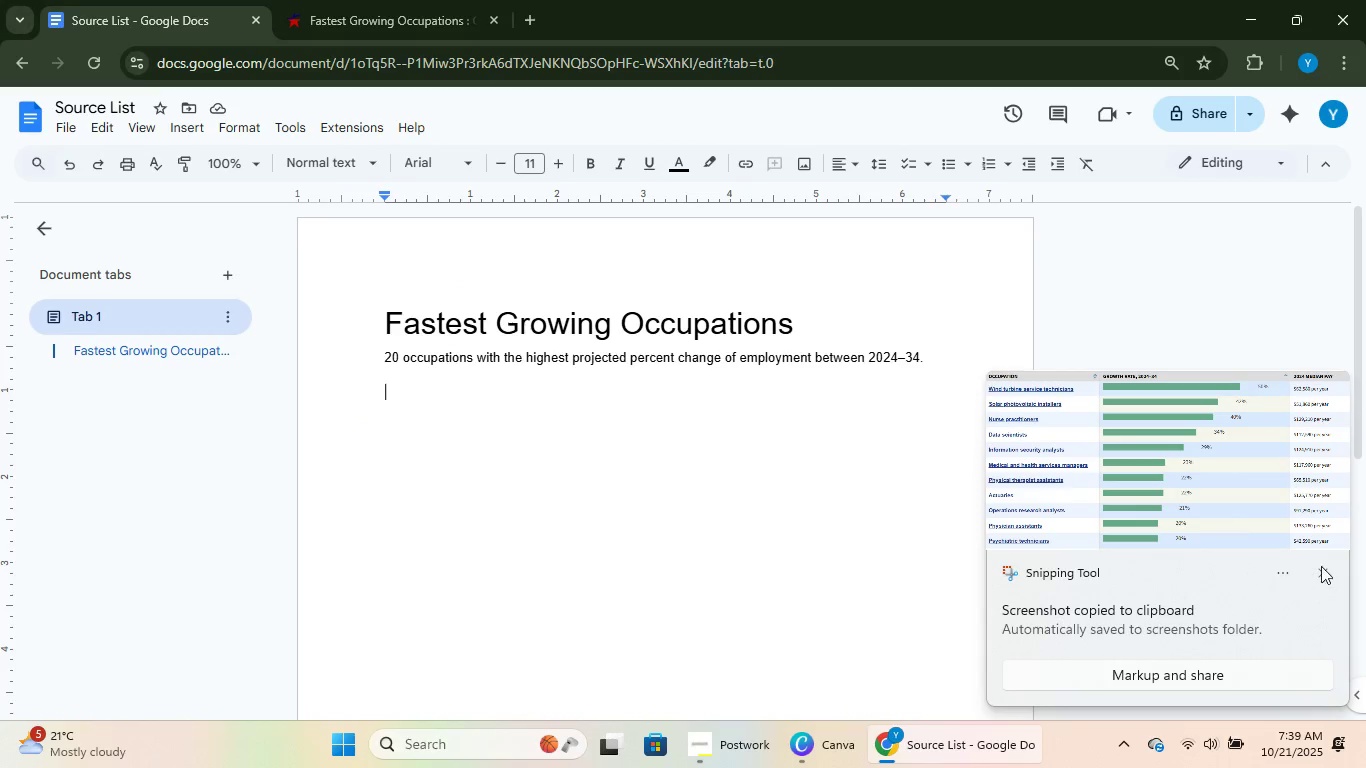 
left_click([1321, 567])
 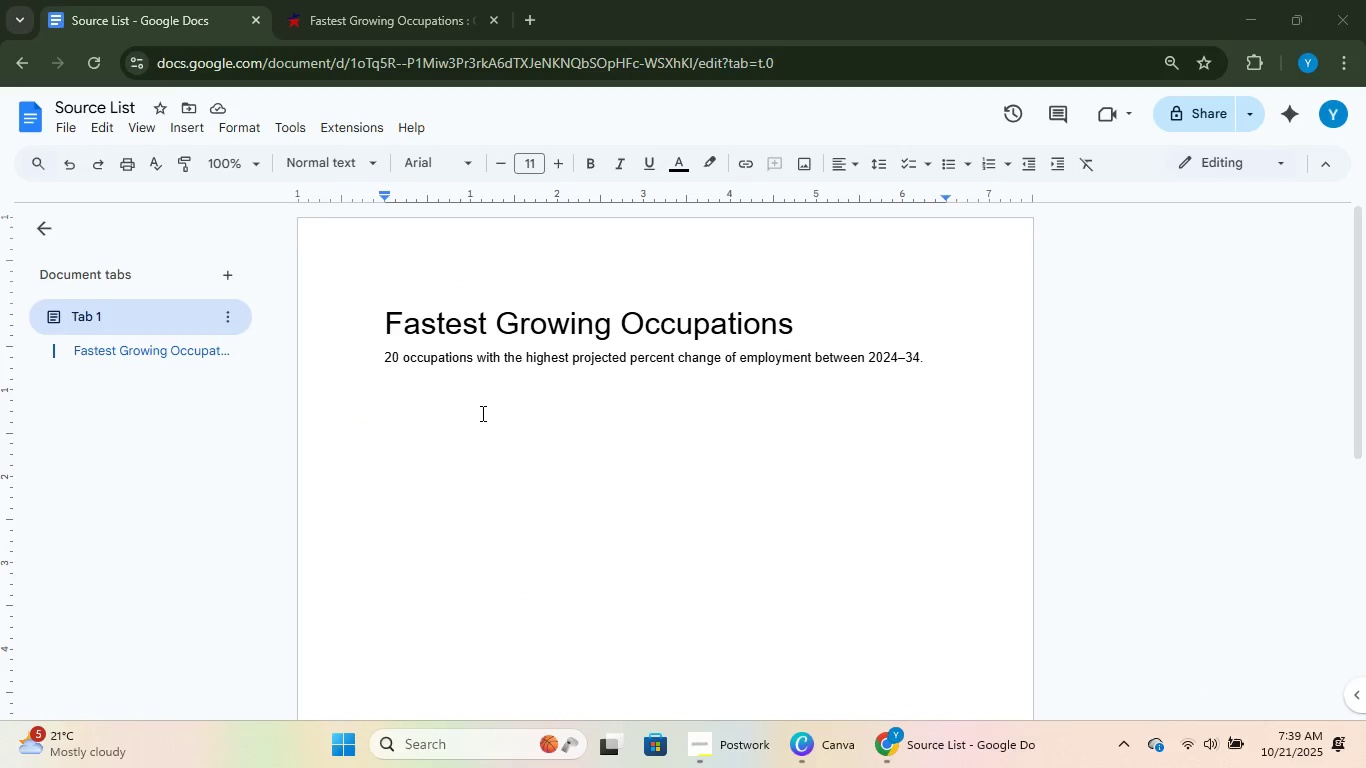 
hold_key(key=ControlLeft, duration=0.34)
 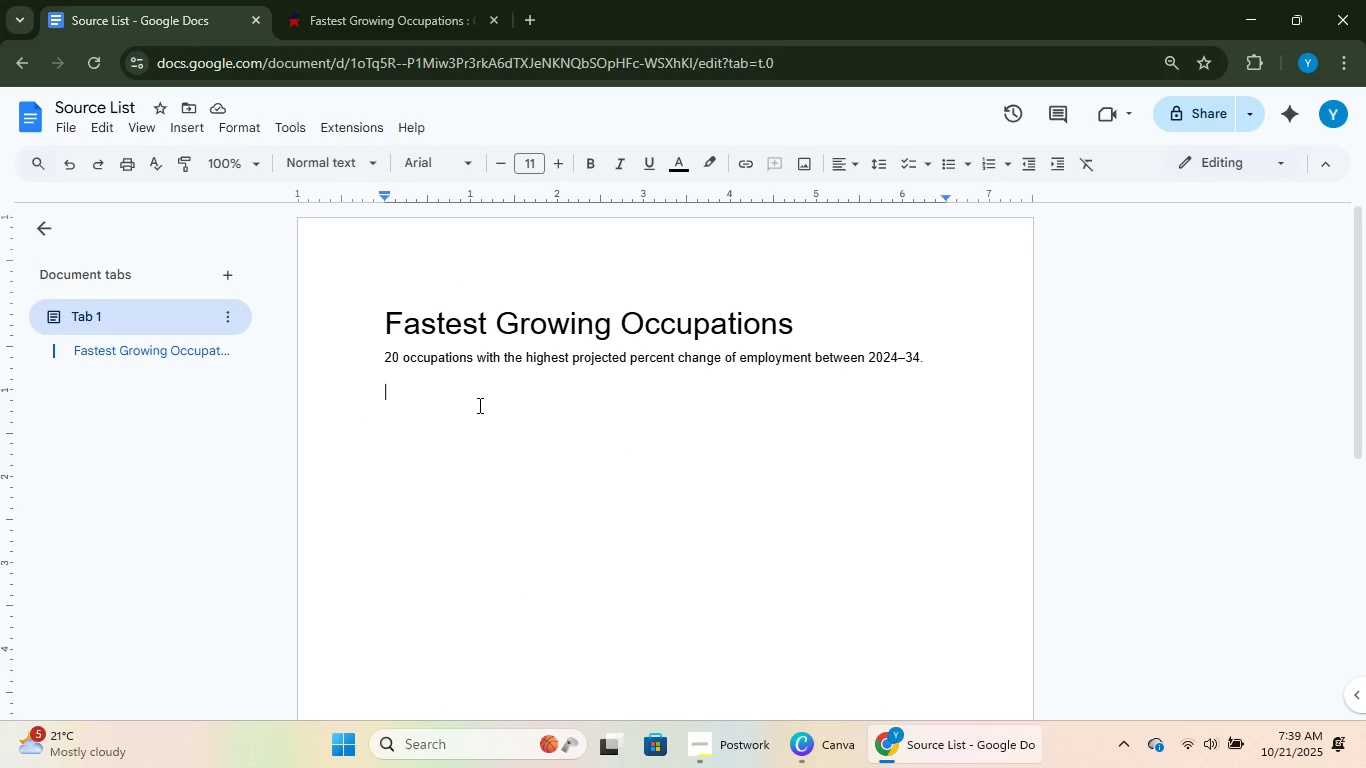 
left_click([478, 405])
 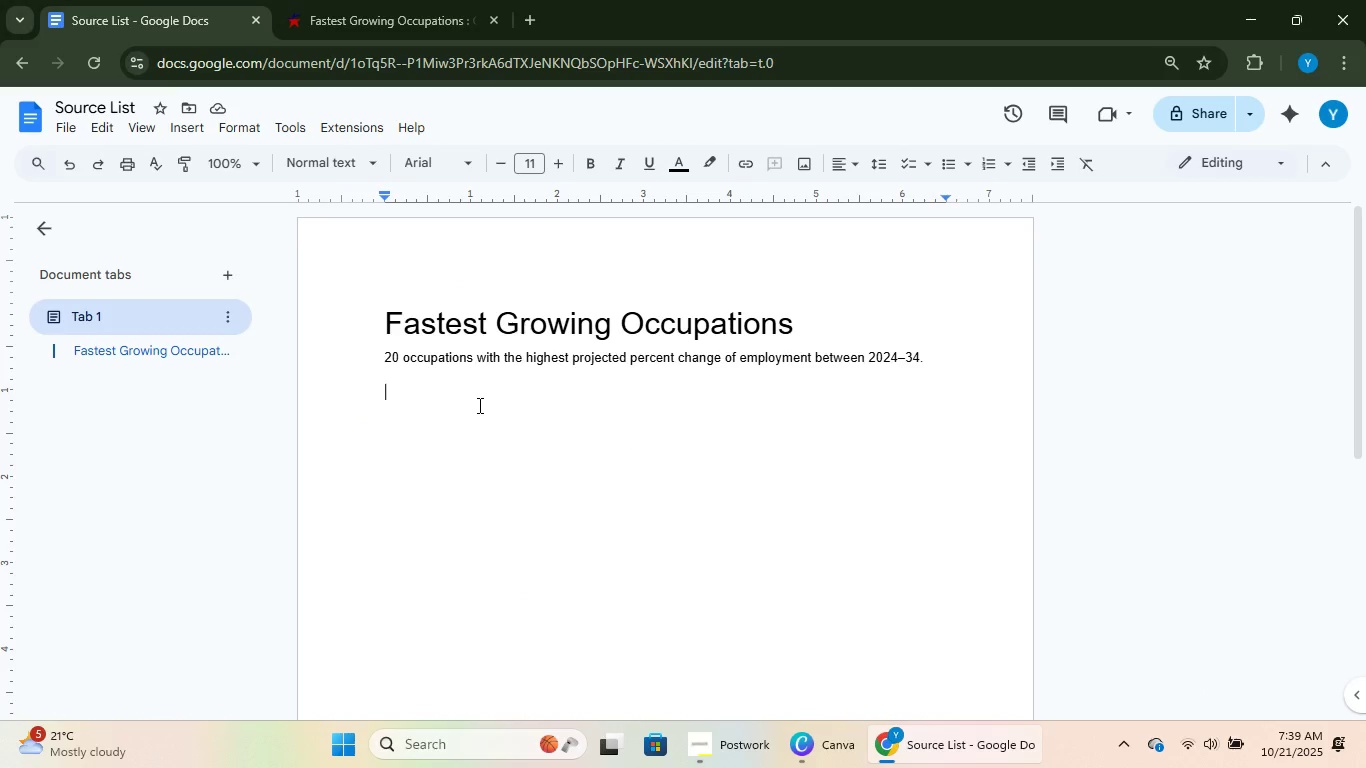 
key(Control+V)
 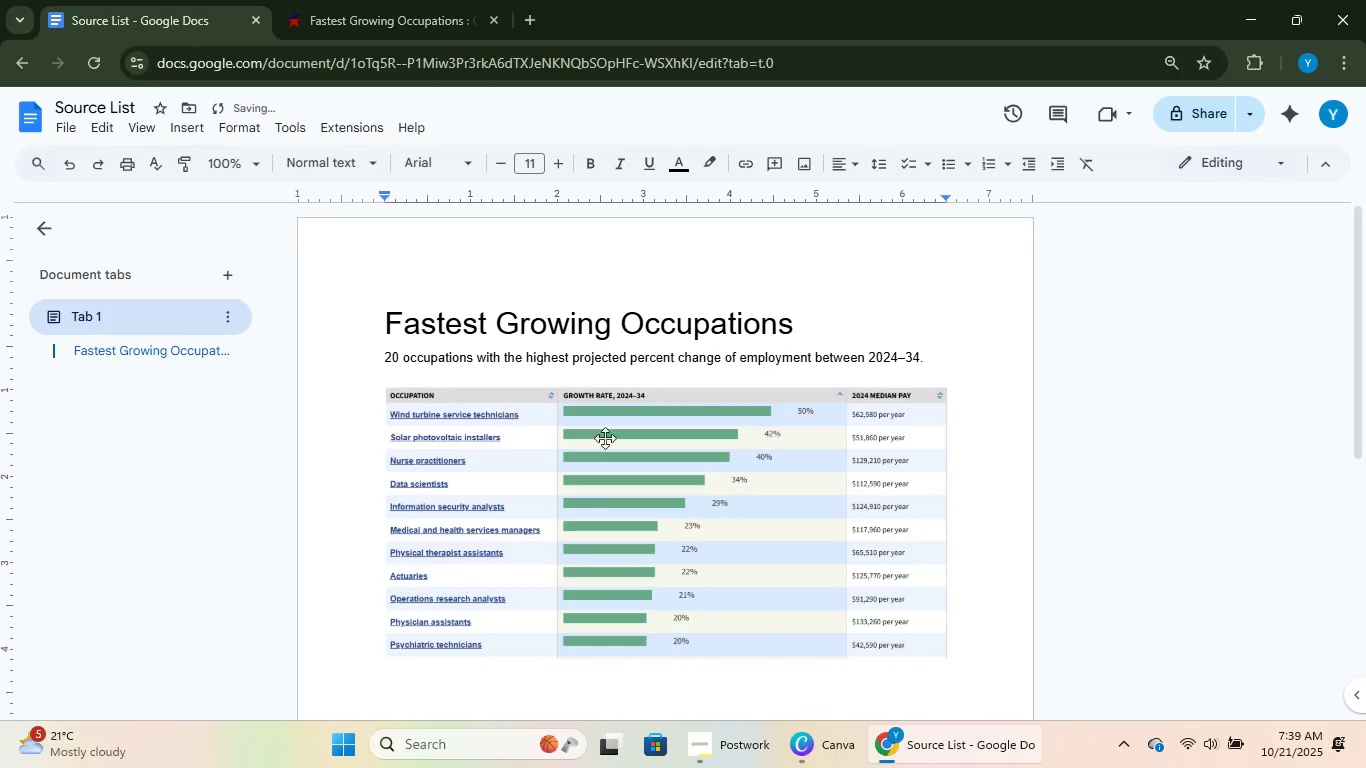 
left_click([844, 495])
 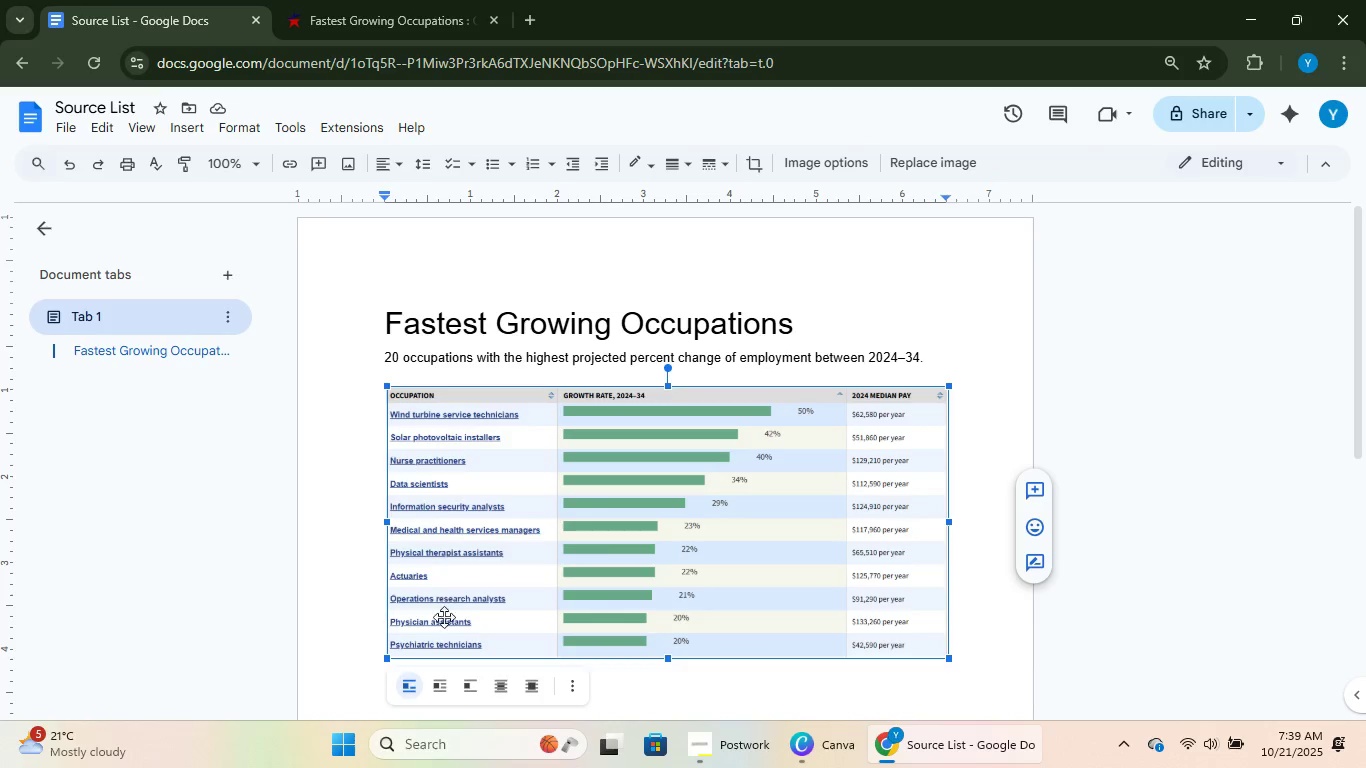 
wait(6.43)
 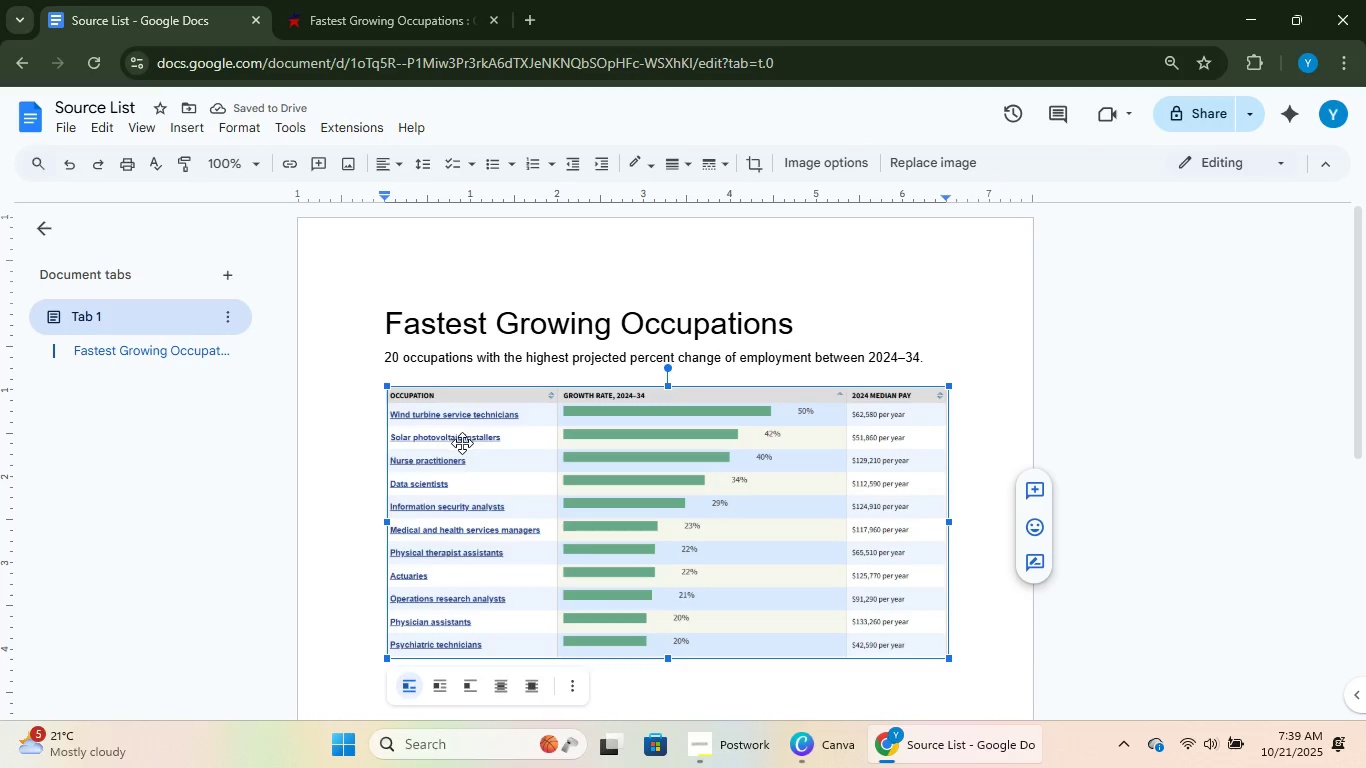 
double_click([388, 358])
 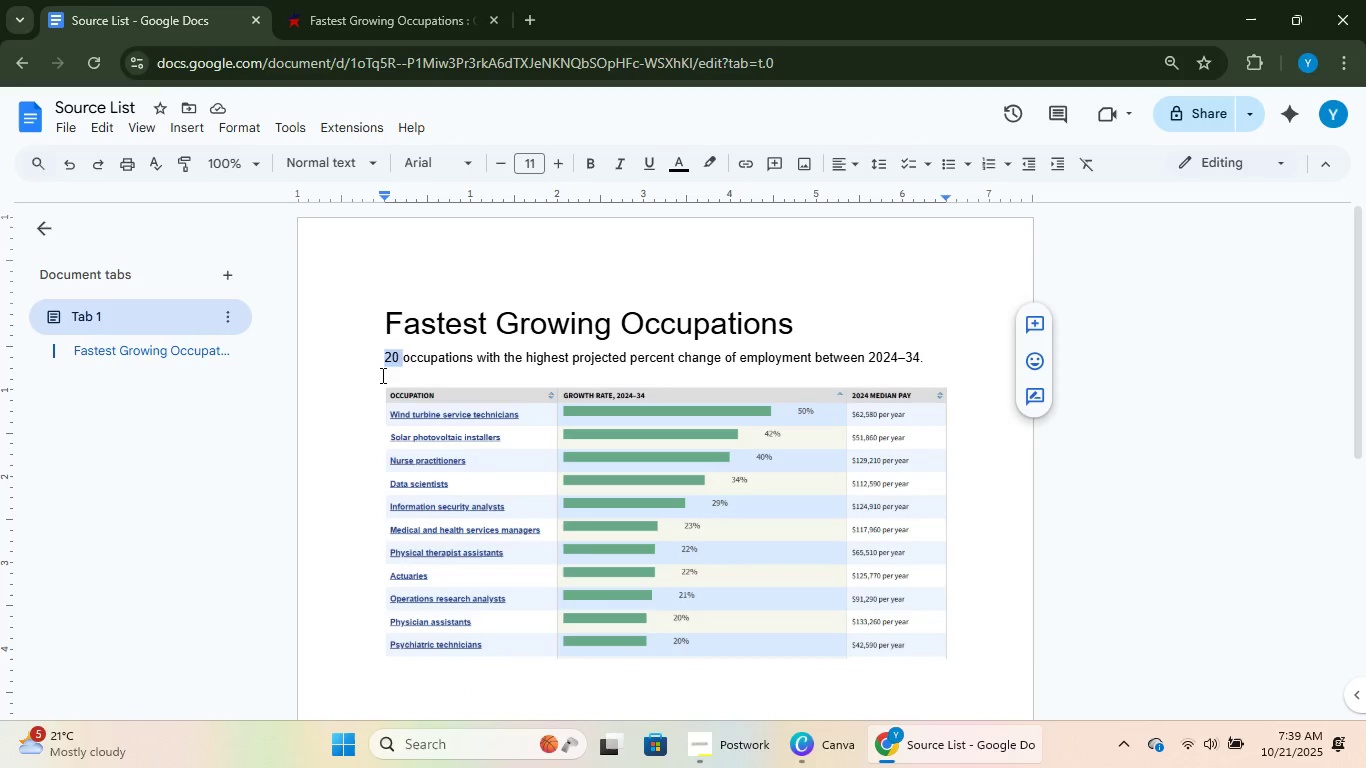 
key(Numpad1)
 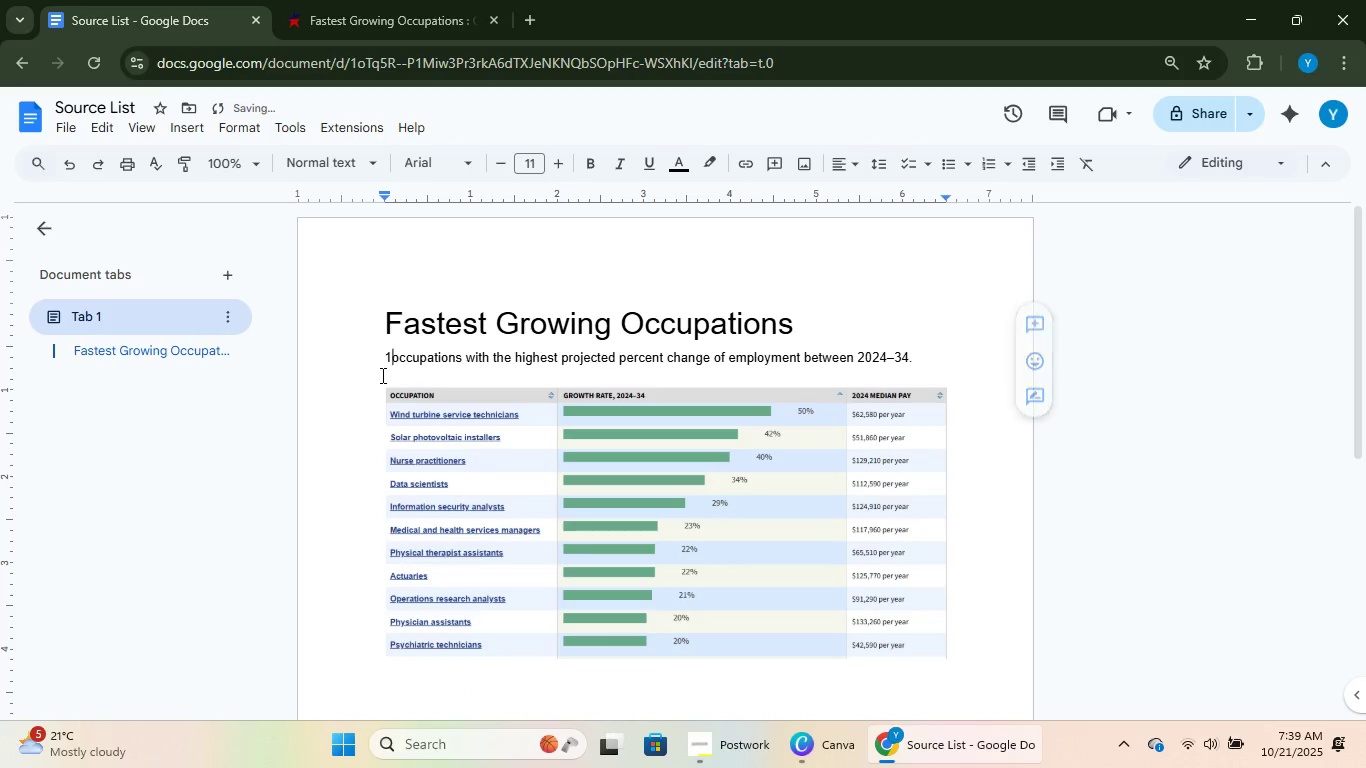 
key(Numpad0)
 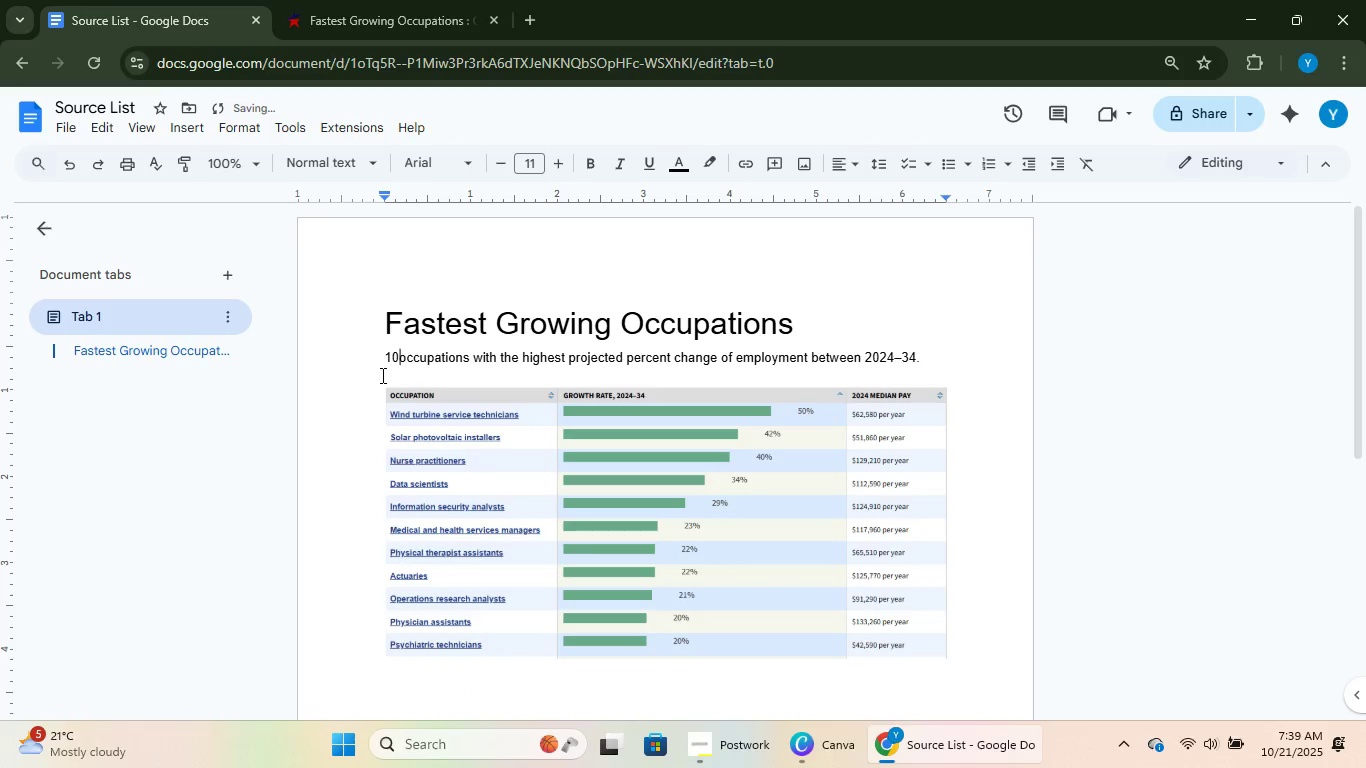 
key(Space)
 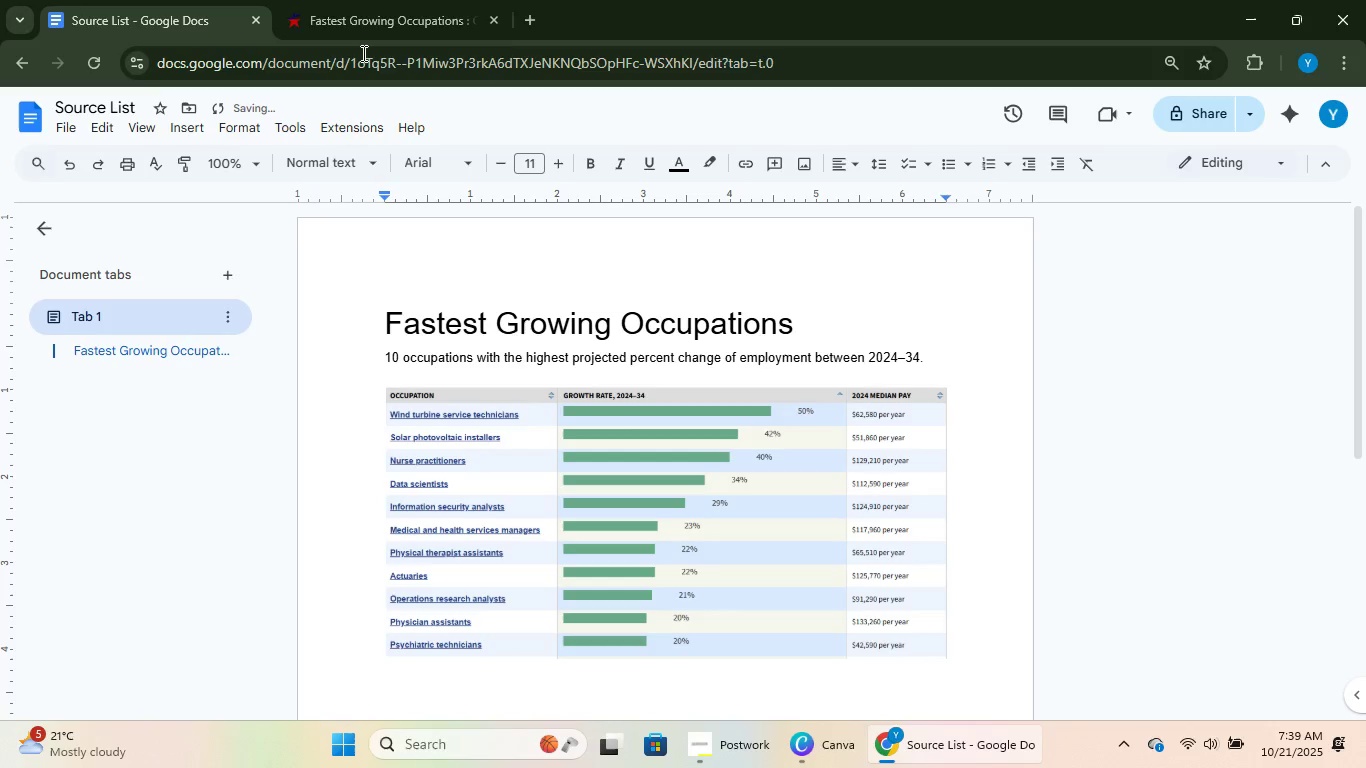 
left_click([417, 0])
 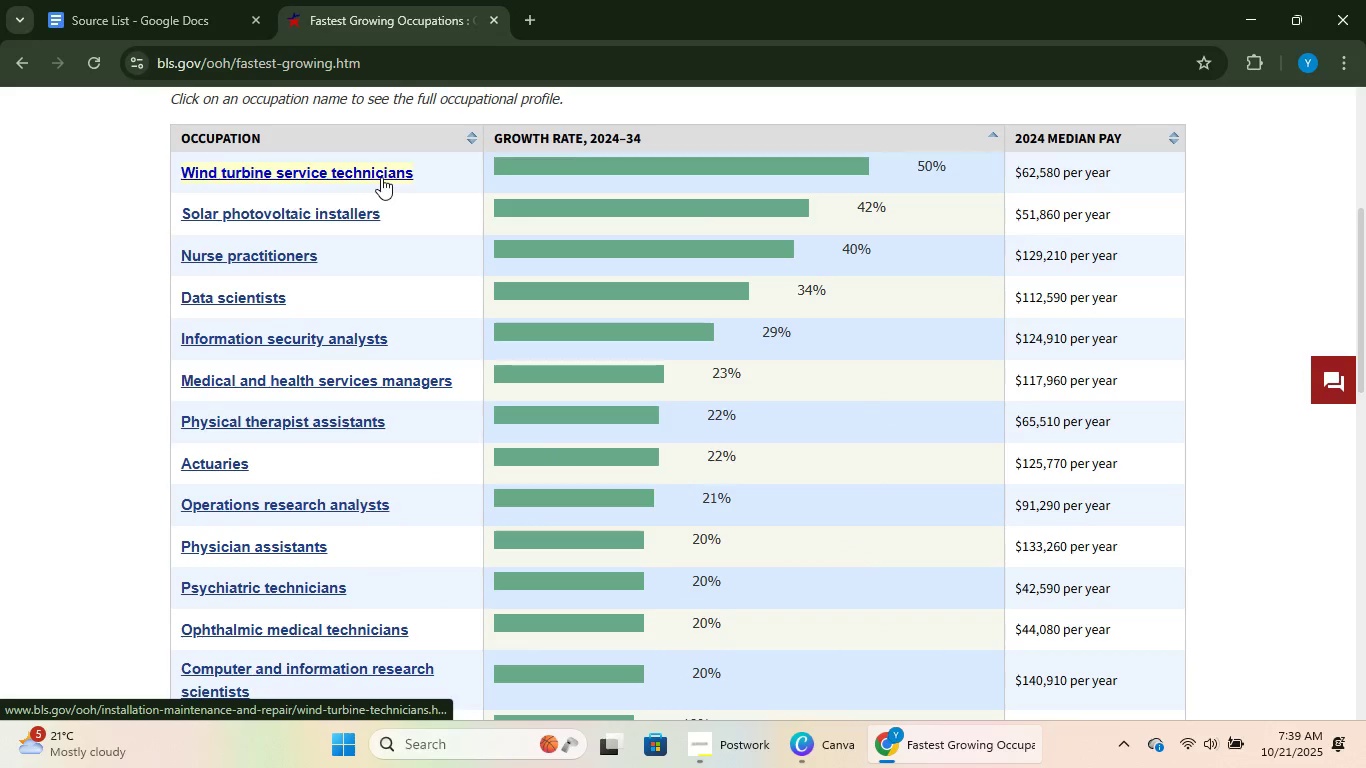 
left_click([381, 176])
 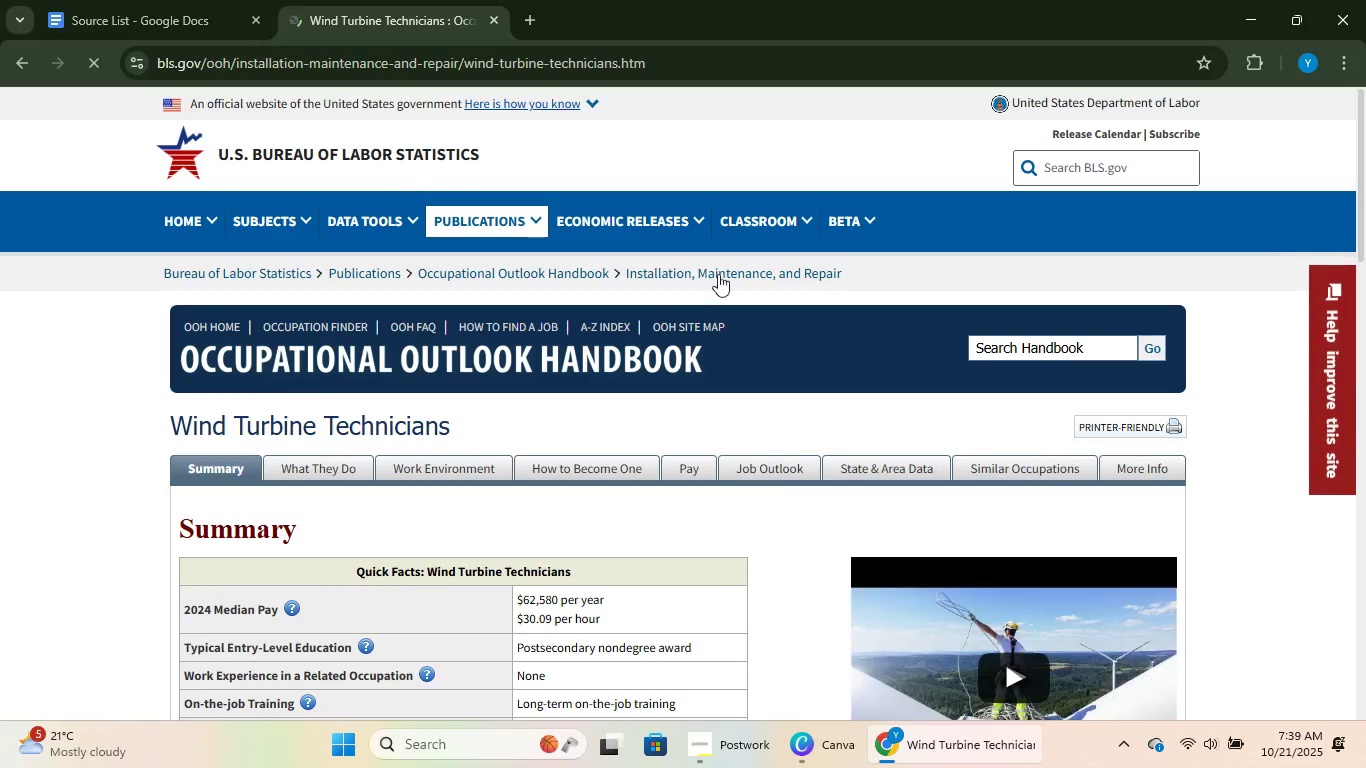 
scroll: coordinate [714, 382], scroll_direction: down, amount: 5.0
 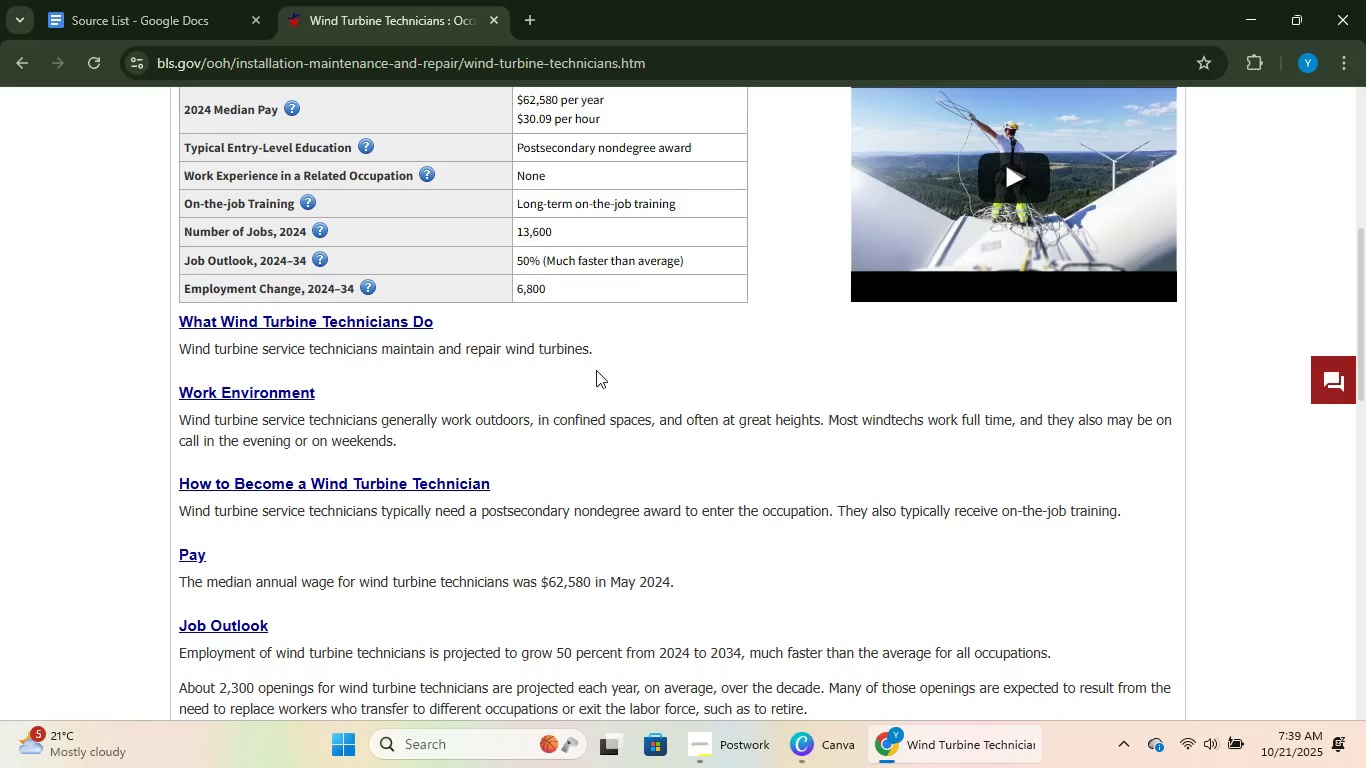 
wait(5.53)
 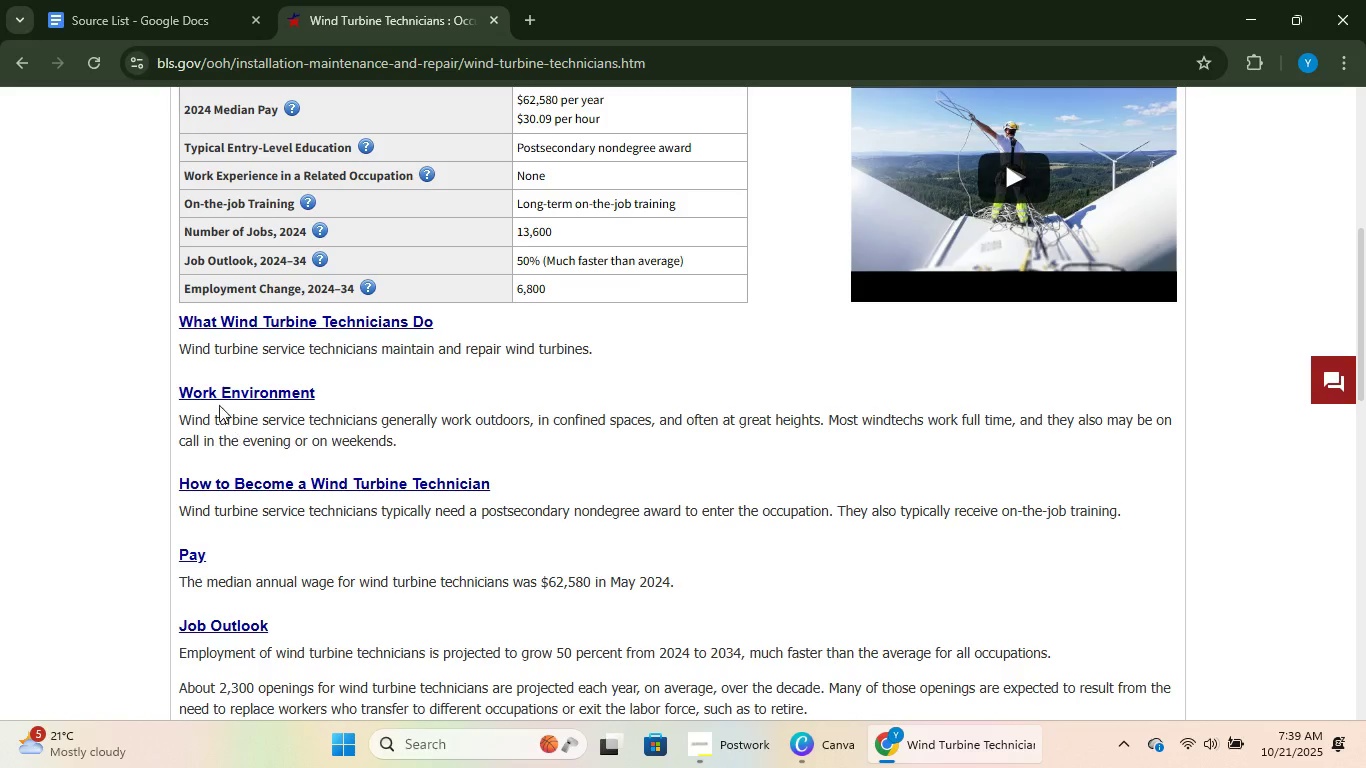 
left_click([218, 0])
 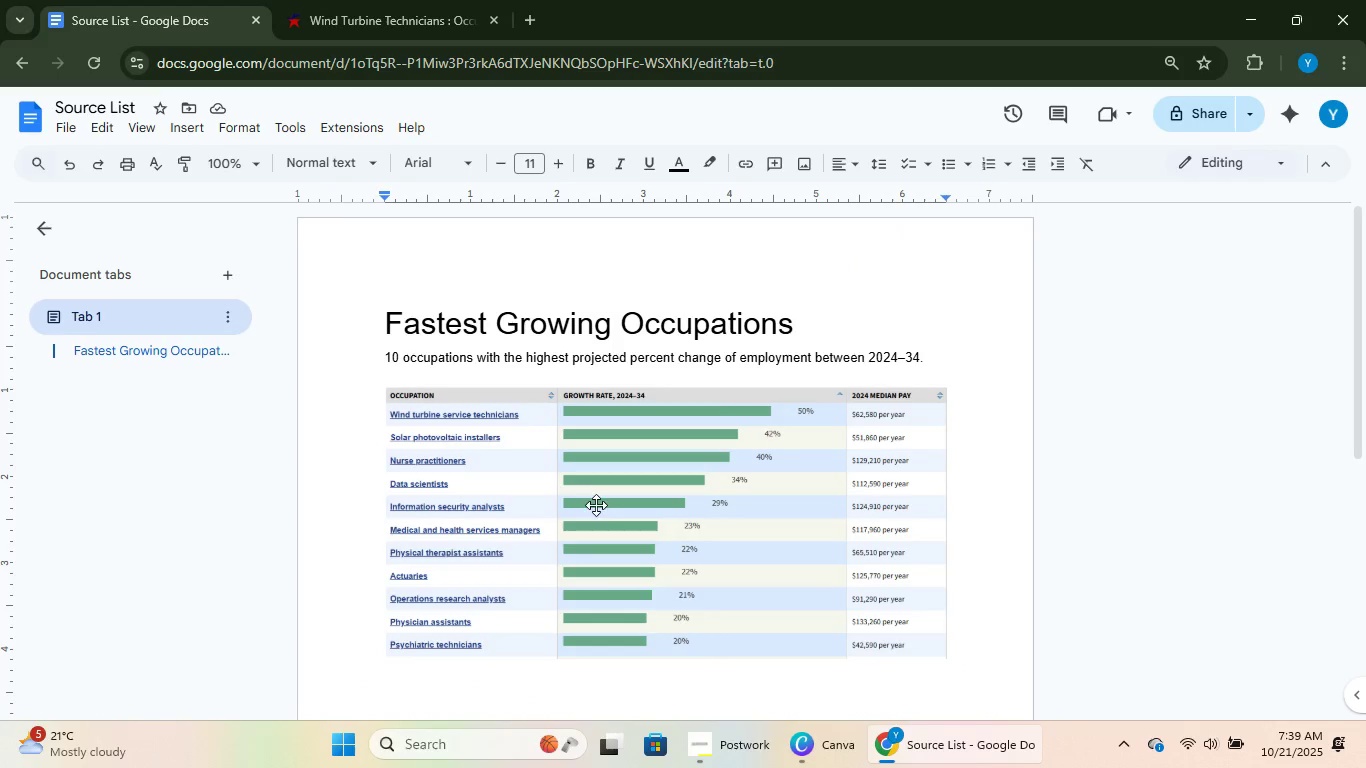 
scroll: coordinate [596, 504], scroll_direction: down, amount: 2.0
 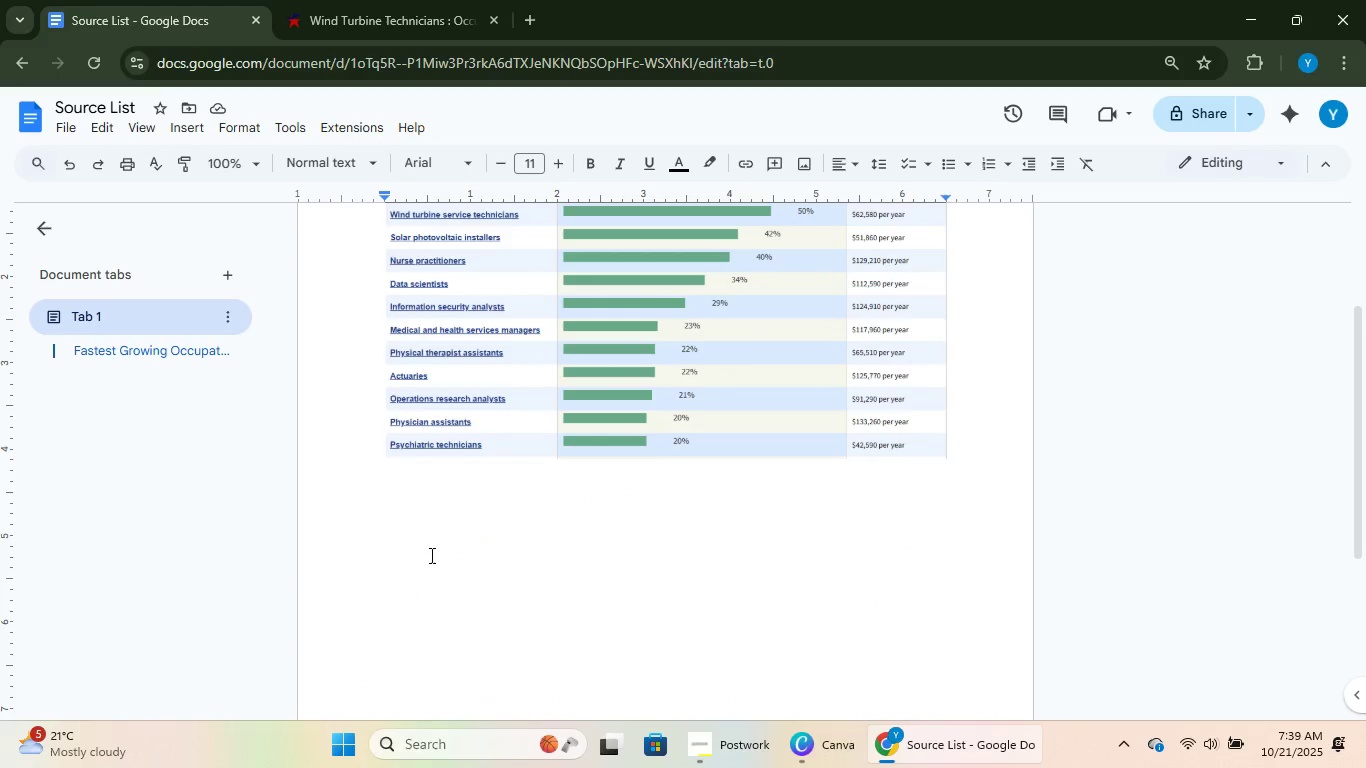 
left_click([428, 552])
 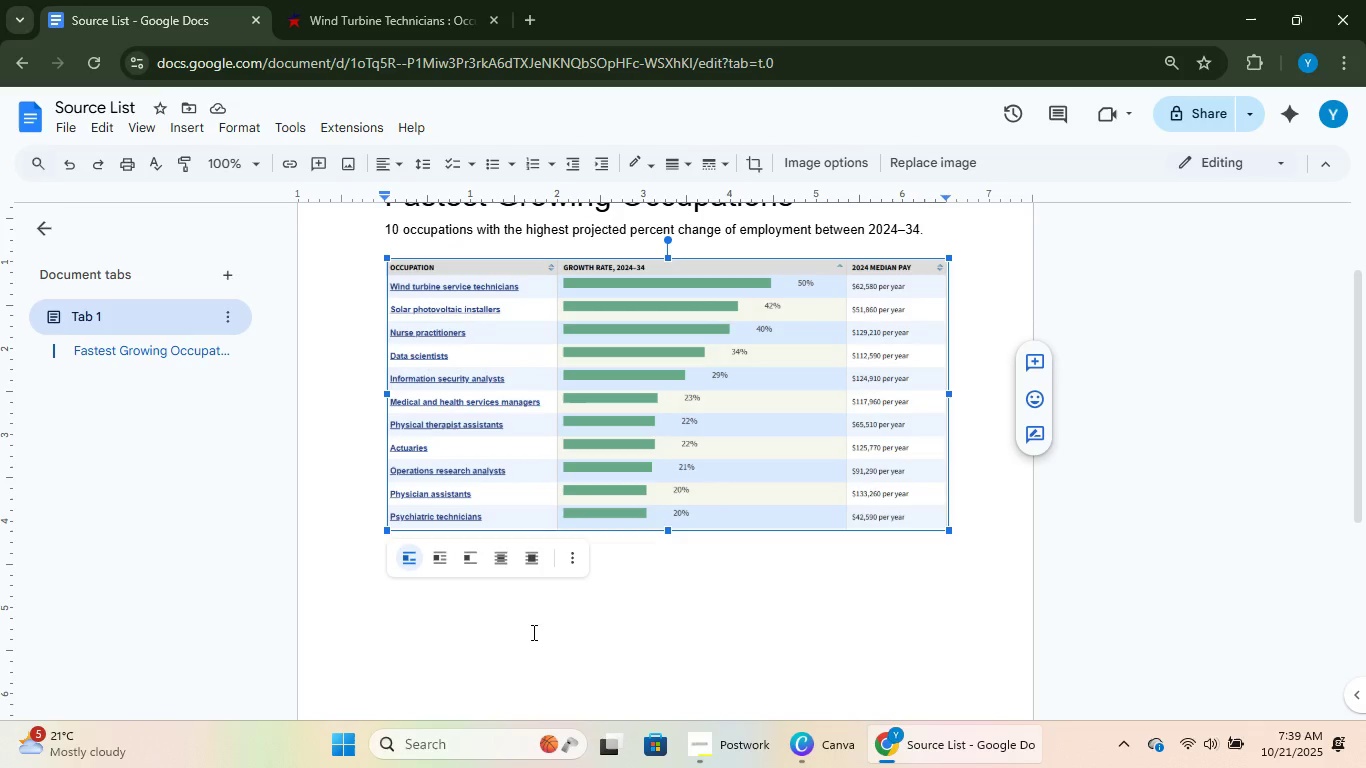 
left_click([735, 640])
 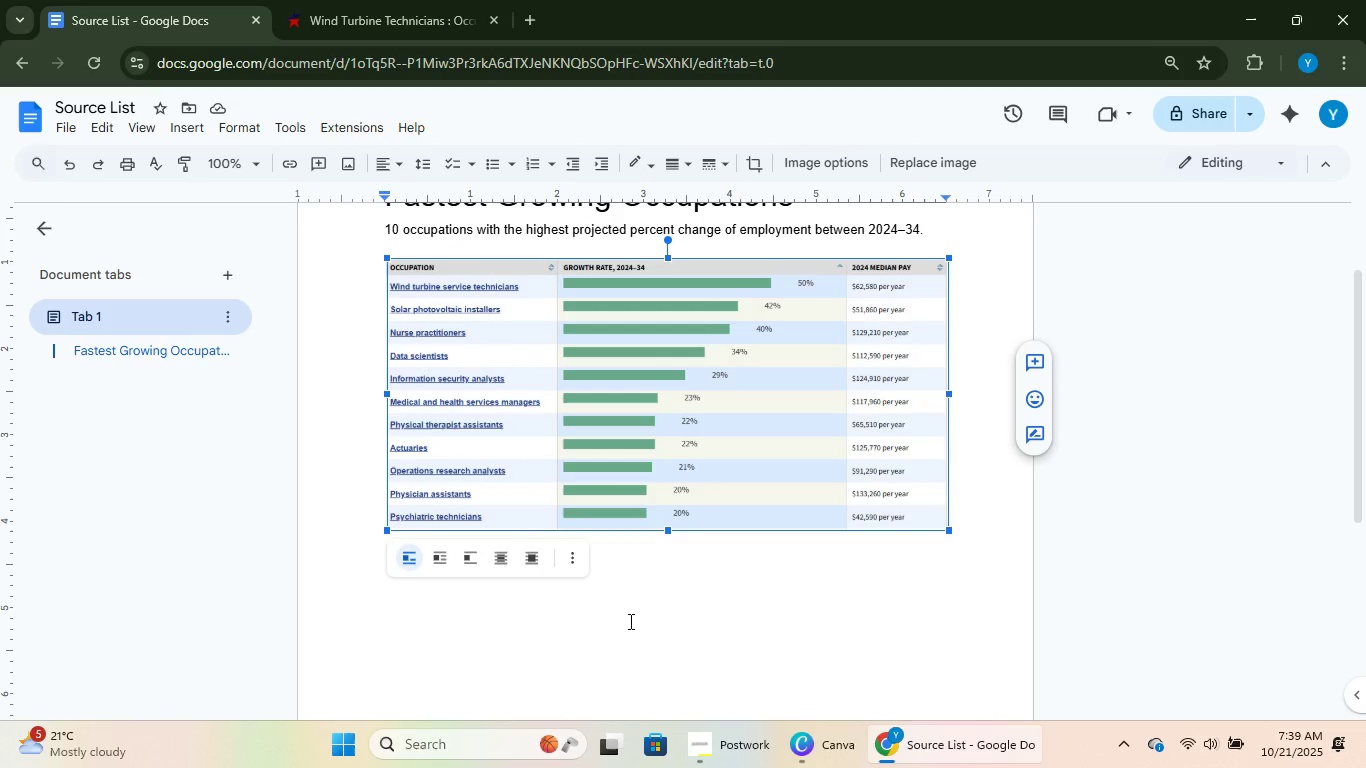 
double_click([629, 621])
 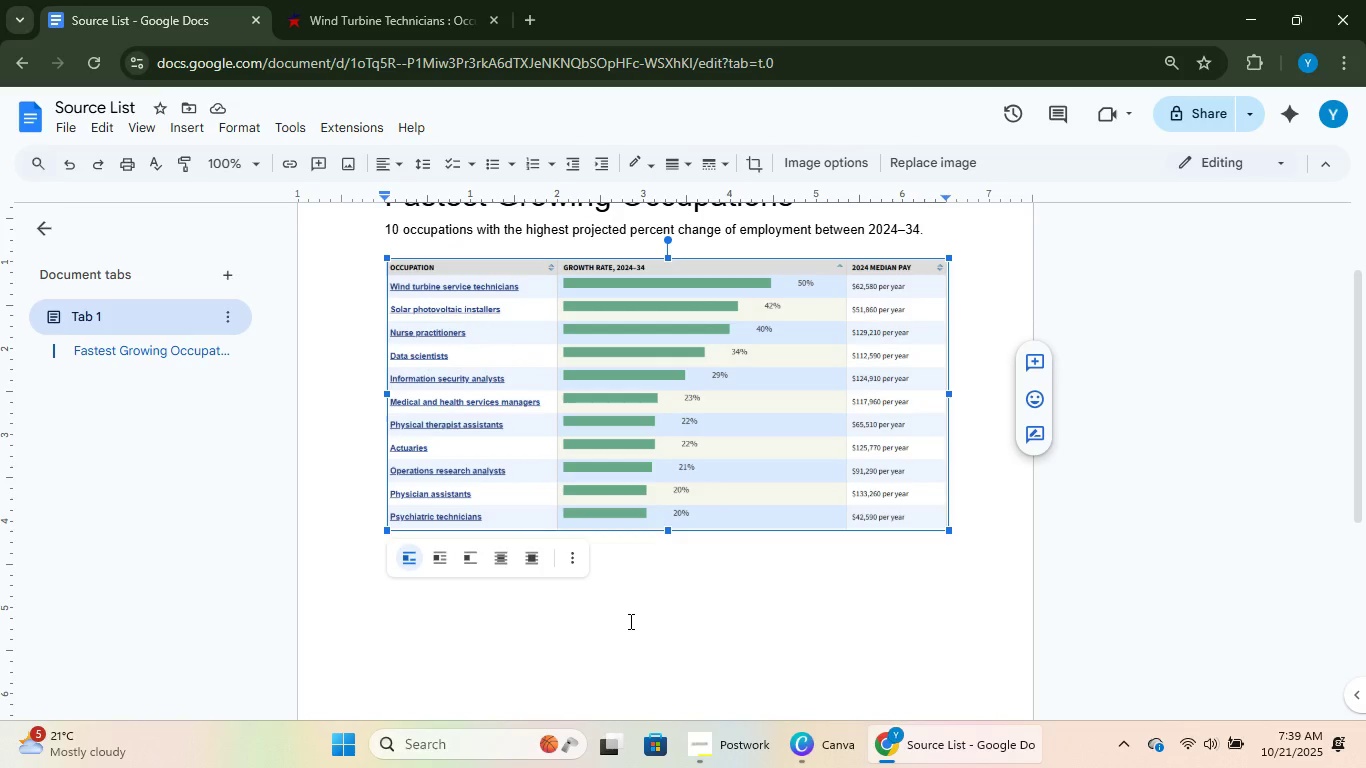 
left_click([629, 621])
 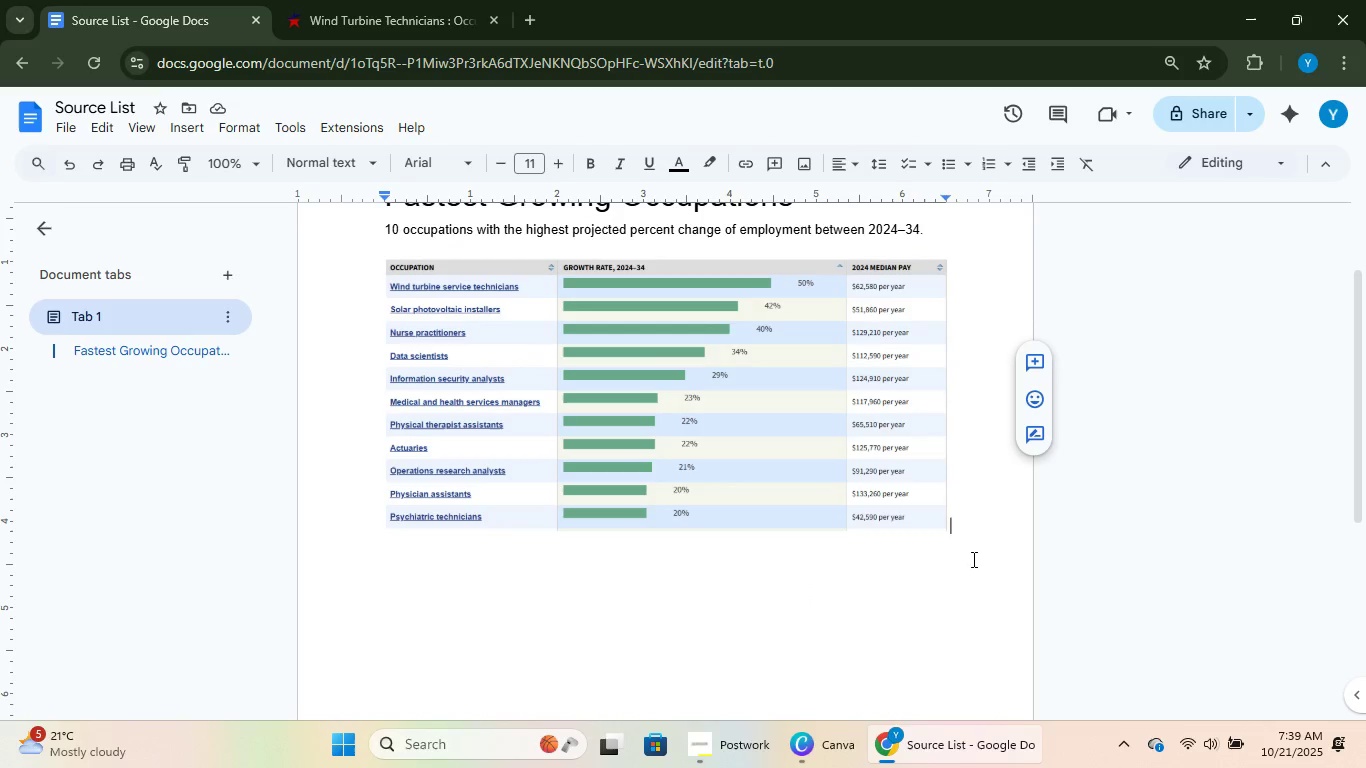 
double_click([973, 533])
 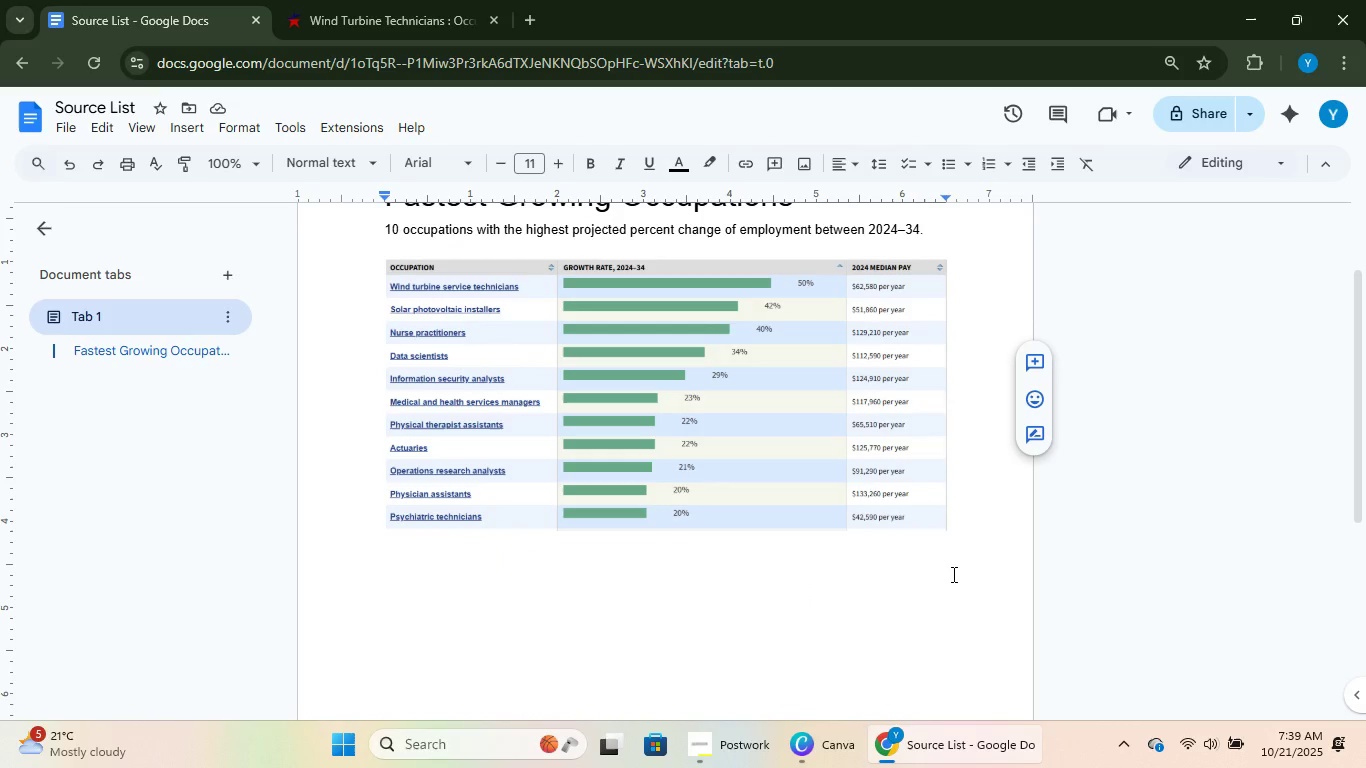 
key(NumpadEnter)
 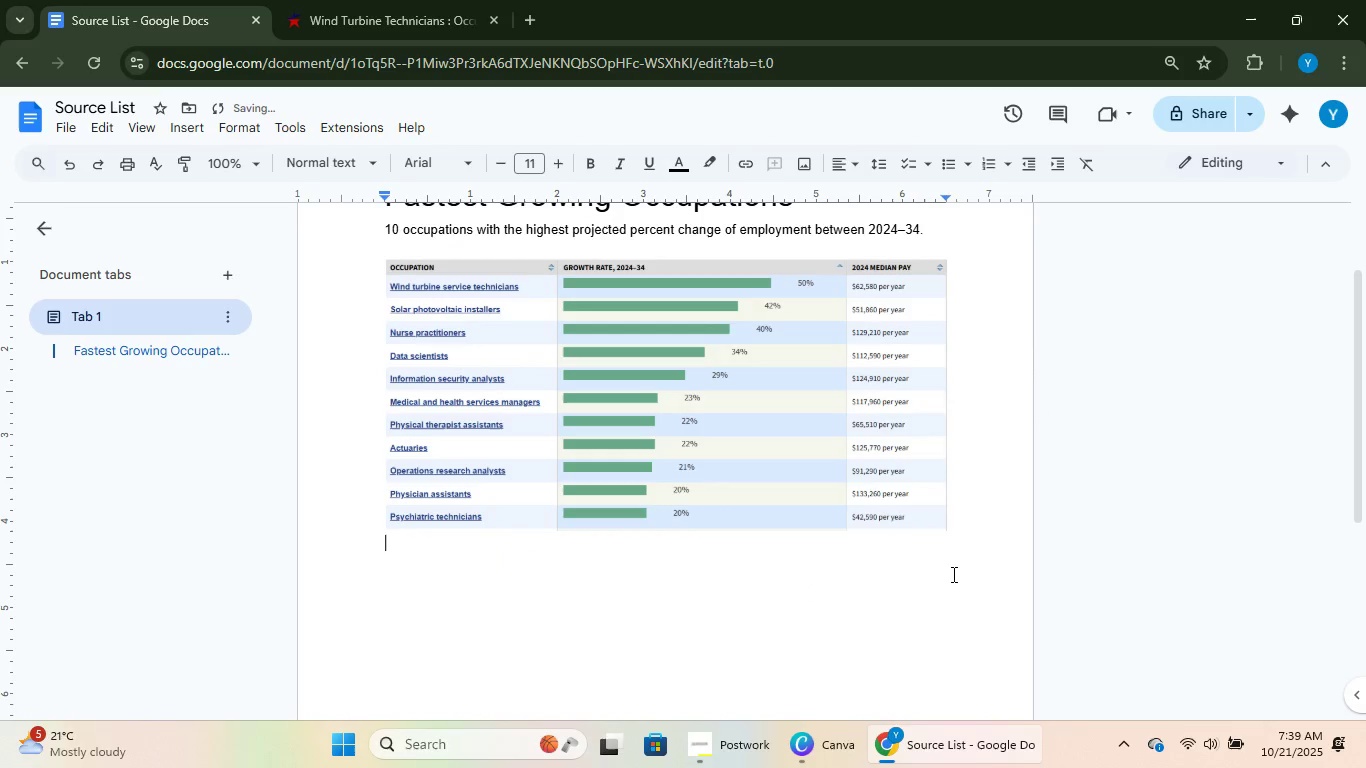 
key(NumpadEnter)
 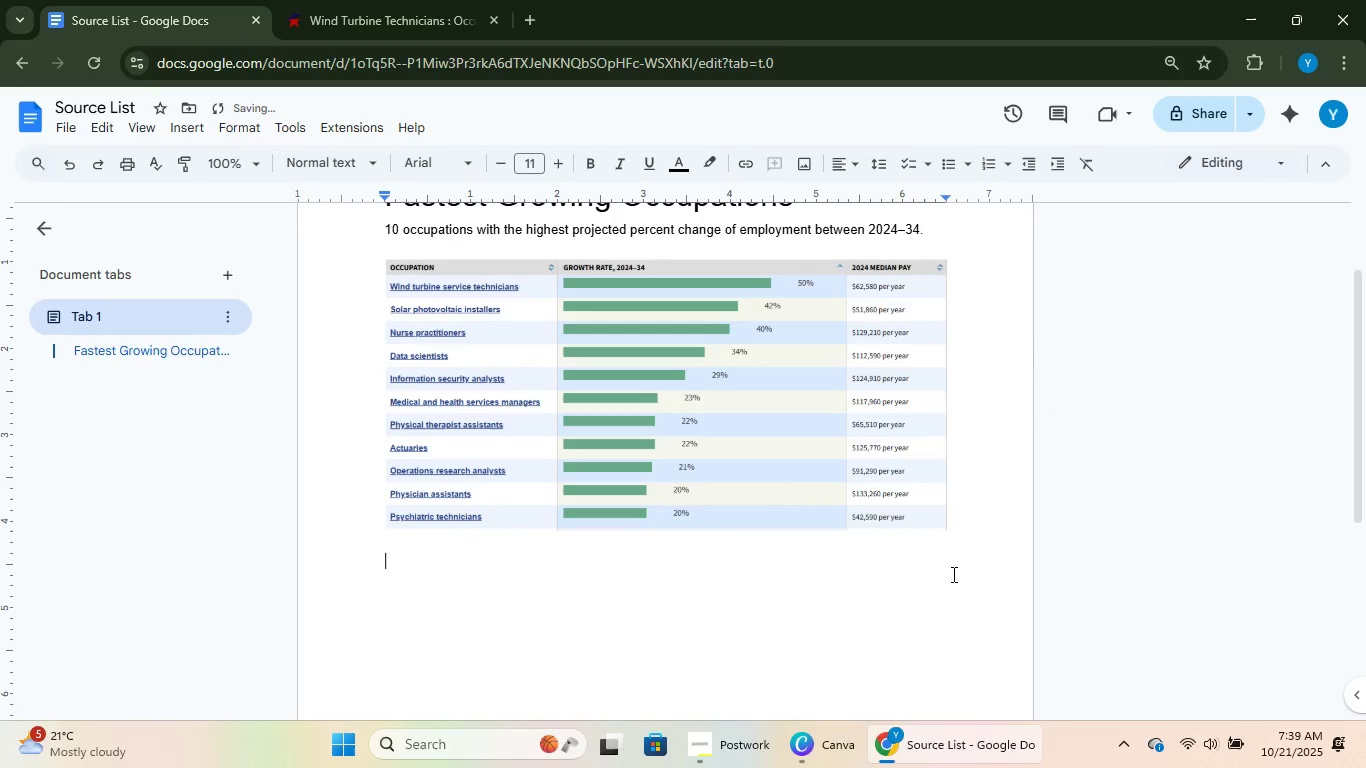 
key(CapsLock)
 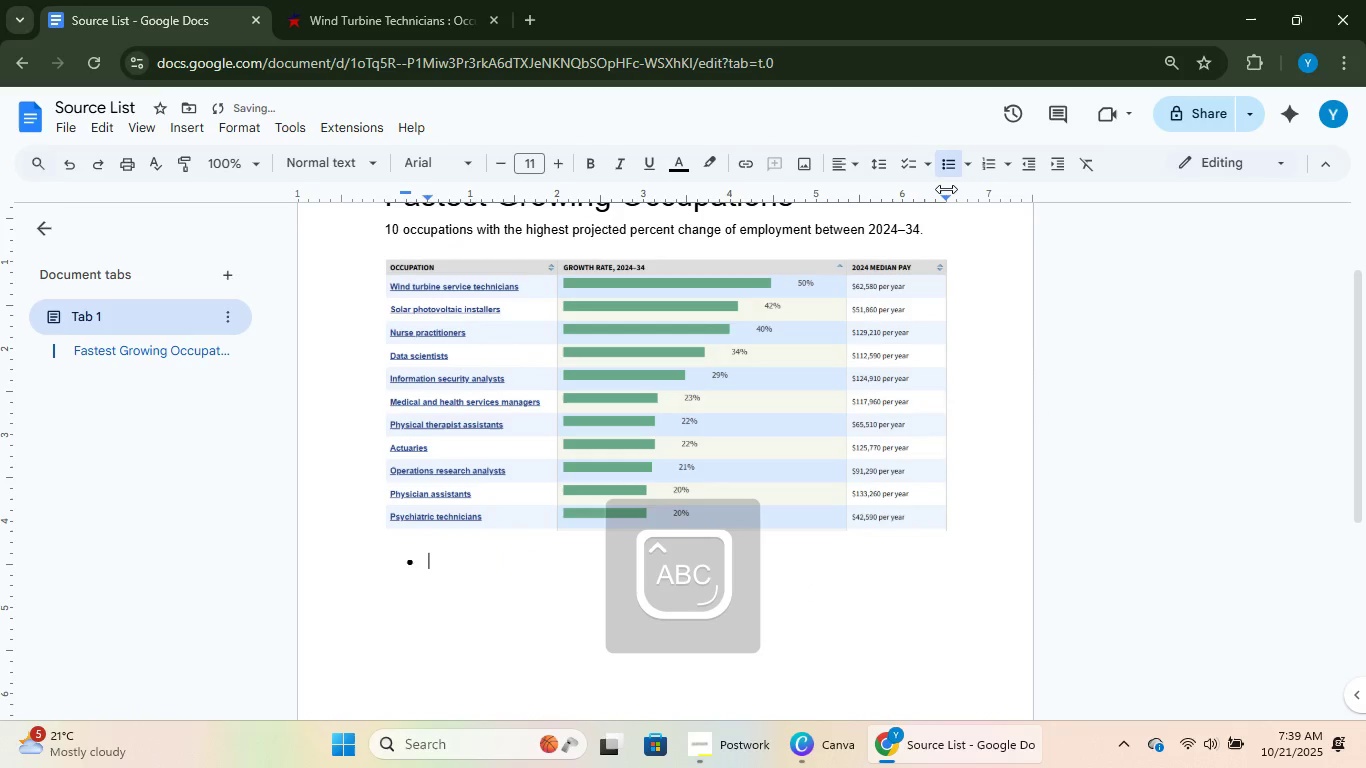 
type(Wind Turn)
key(Backspace)
type(bine Technicians)
 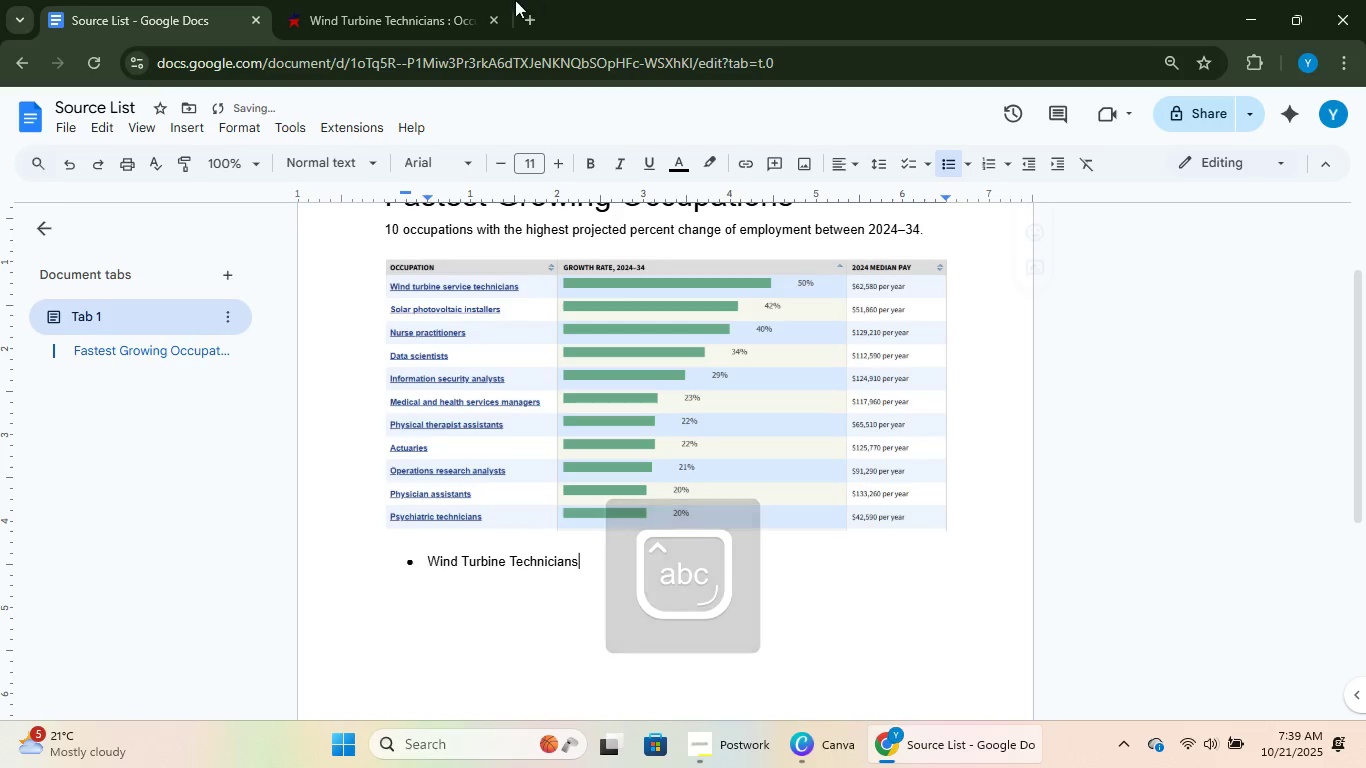 
left_click([407, 0])
 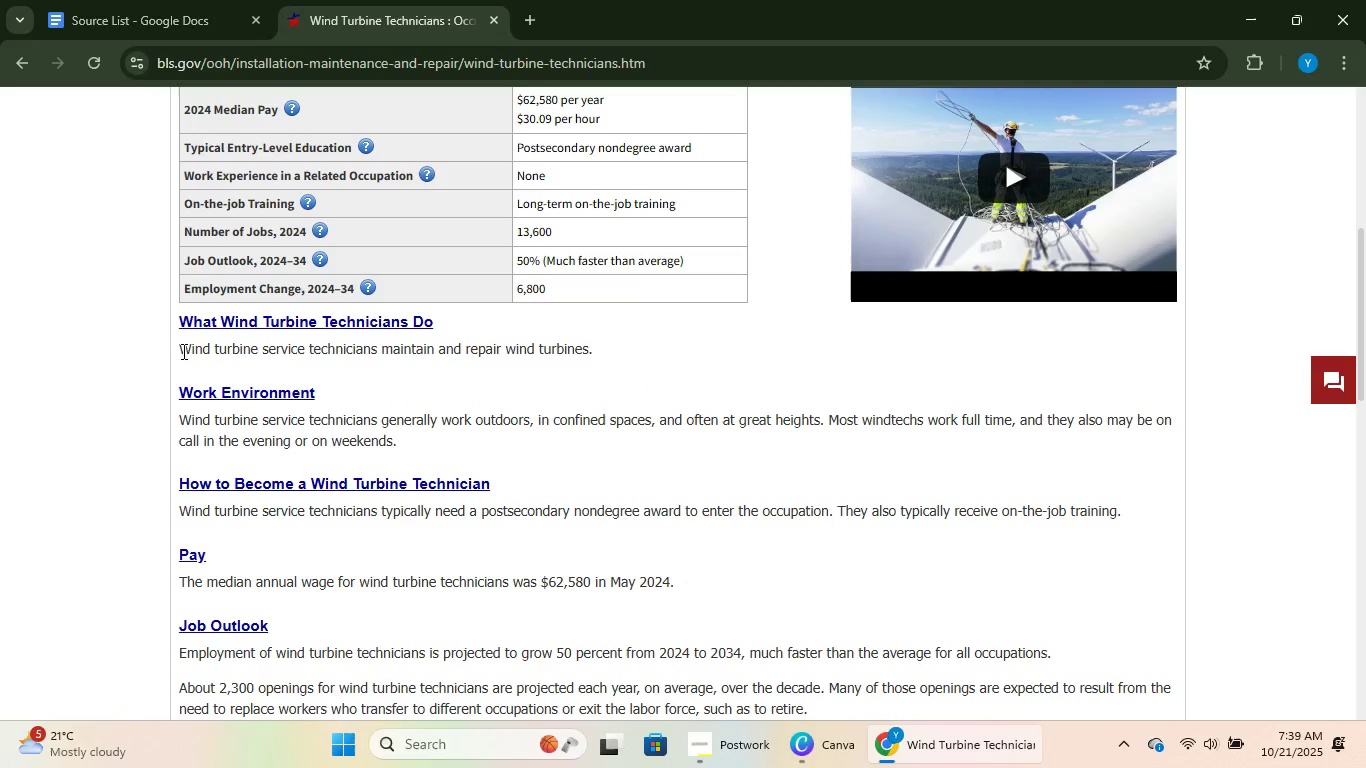 
left_click_drag(start_coordinate=[181, 348], to_coordinate=[611, 349])
 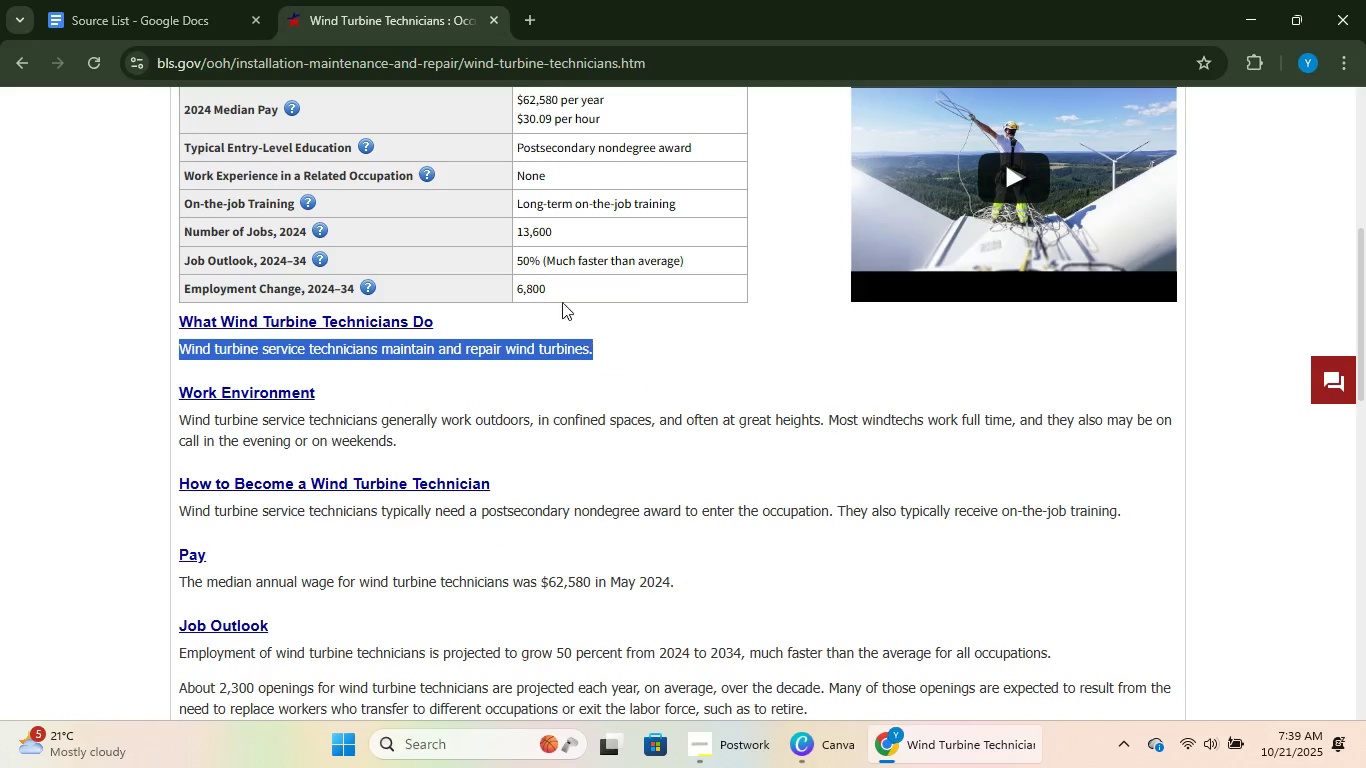 
key(Control+C)
 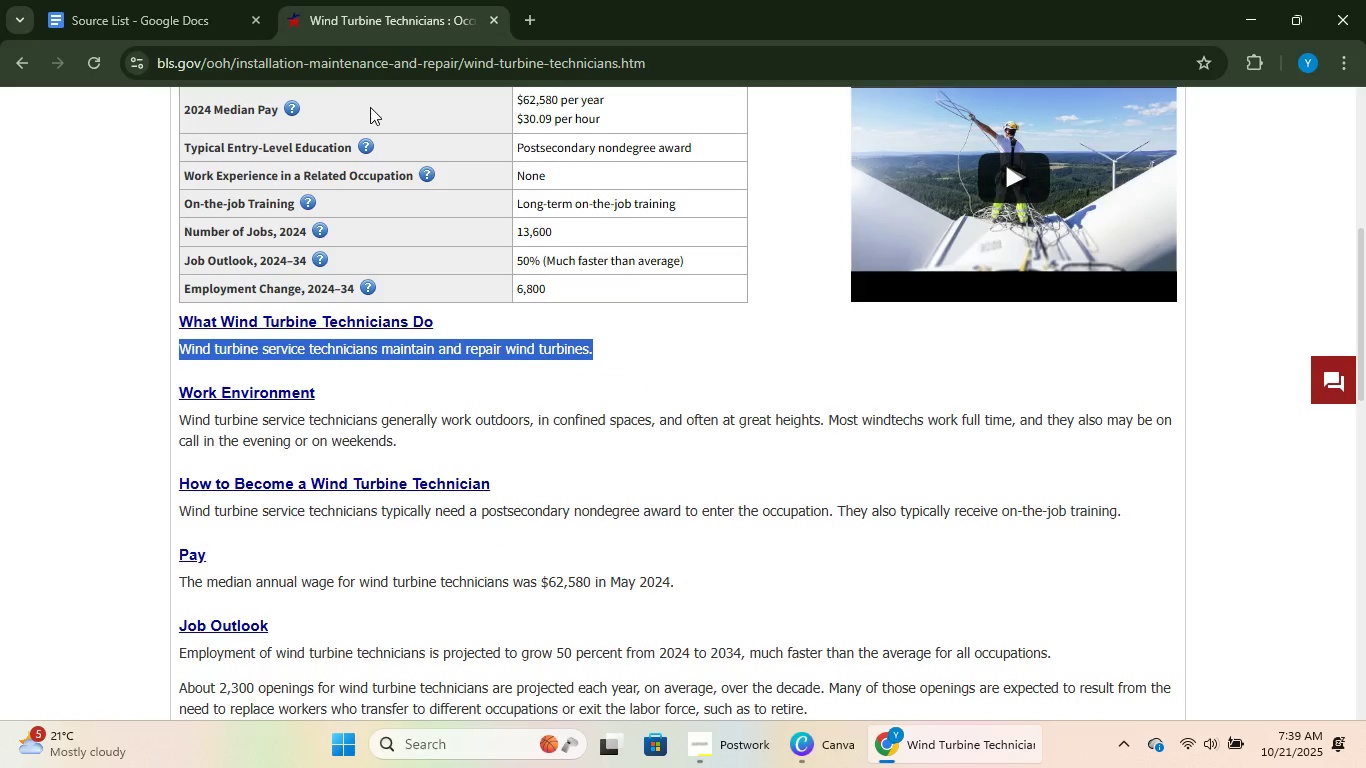 
key(Control+C)
 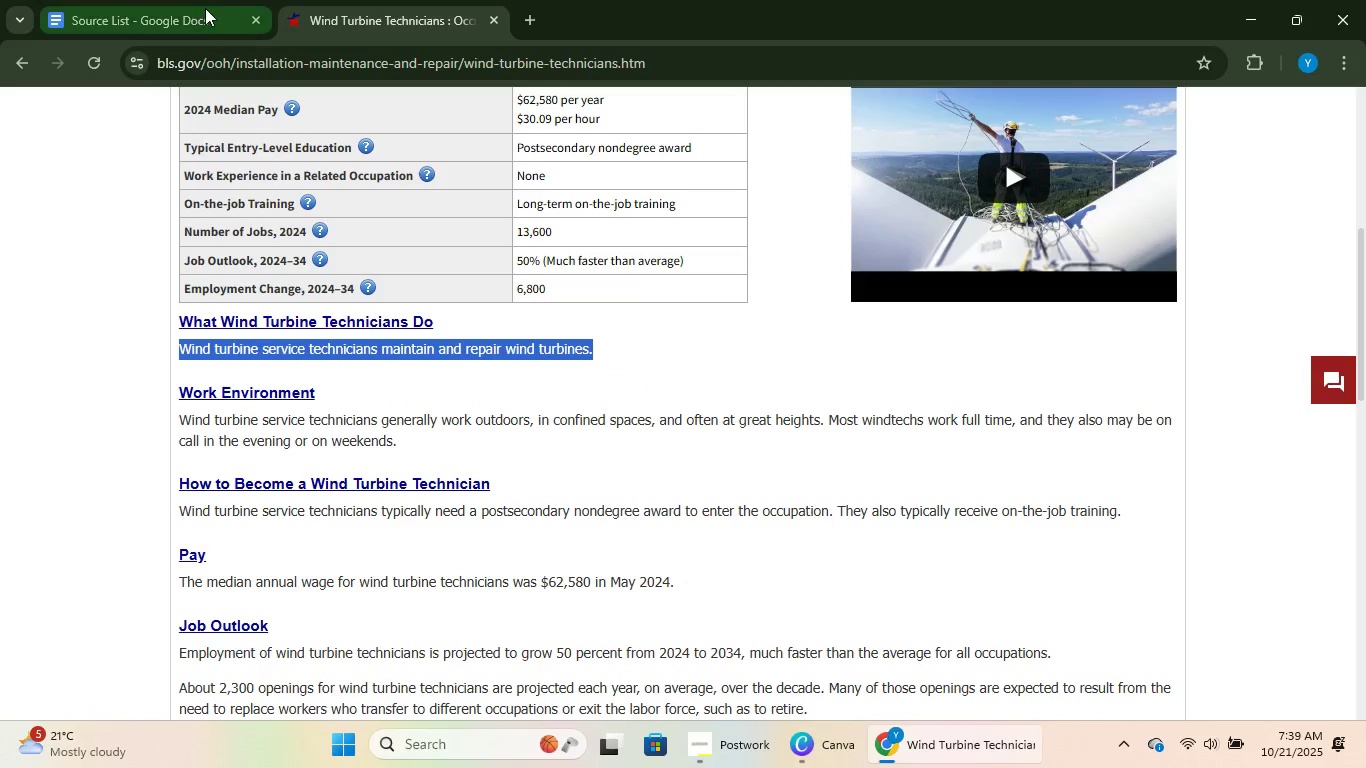 
left_click([203, 7])
 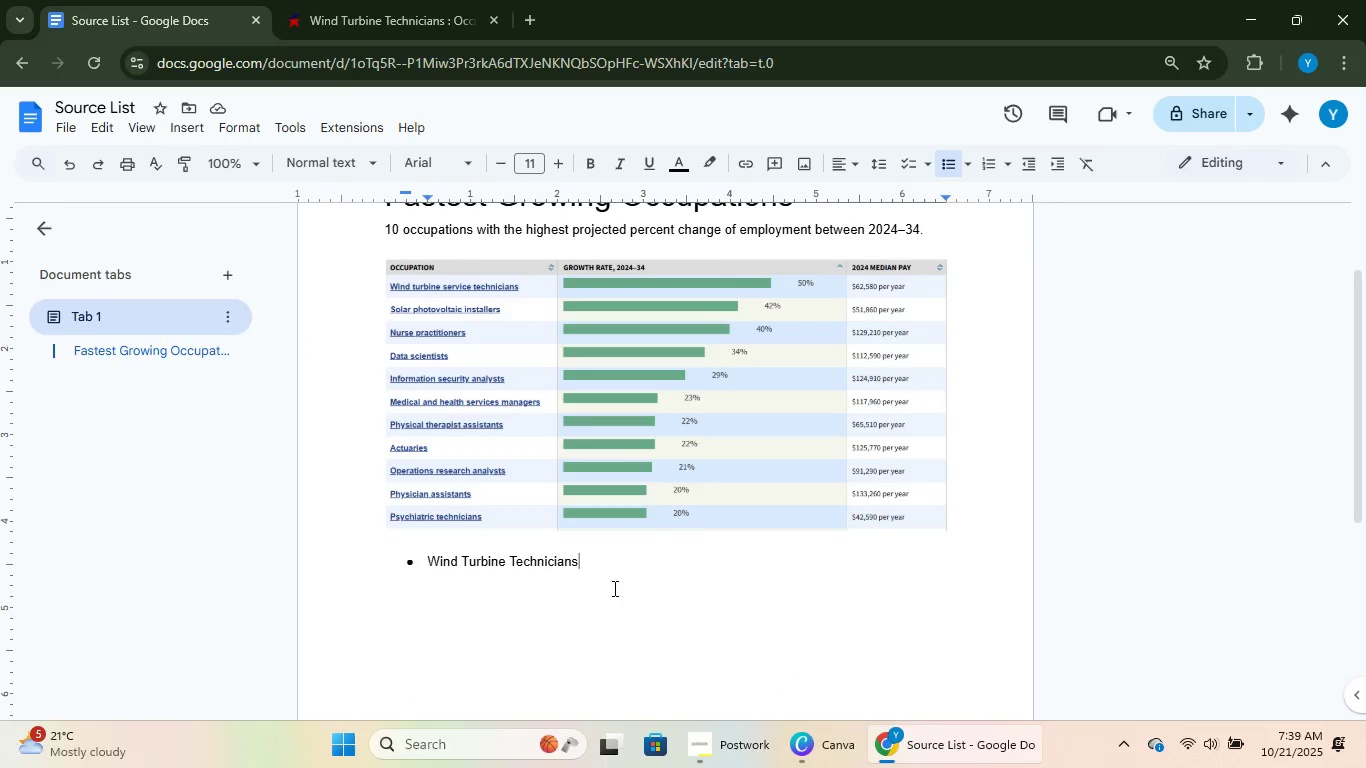 
key(Enter)
 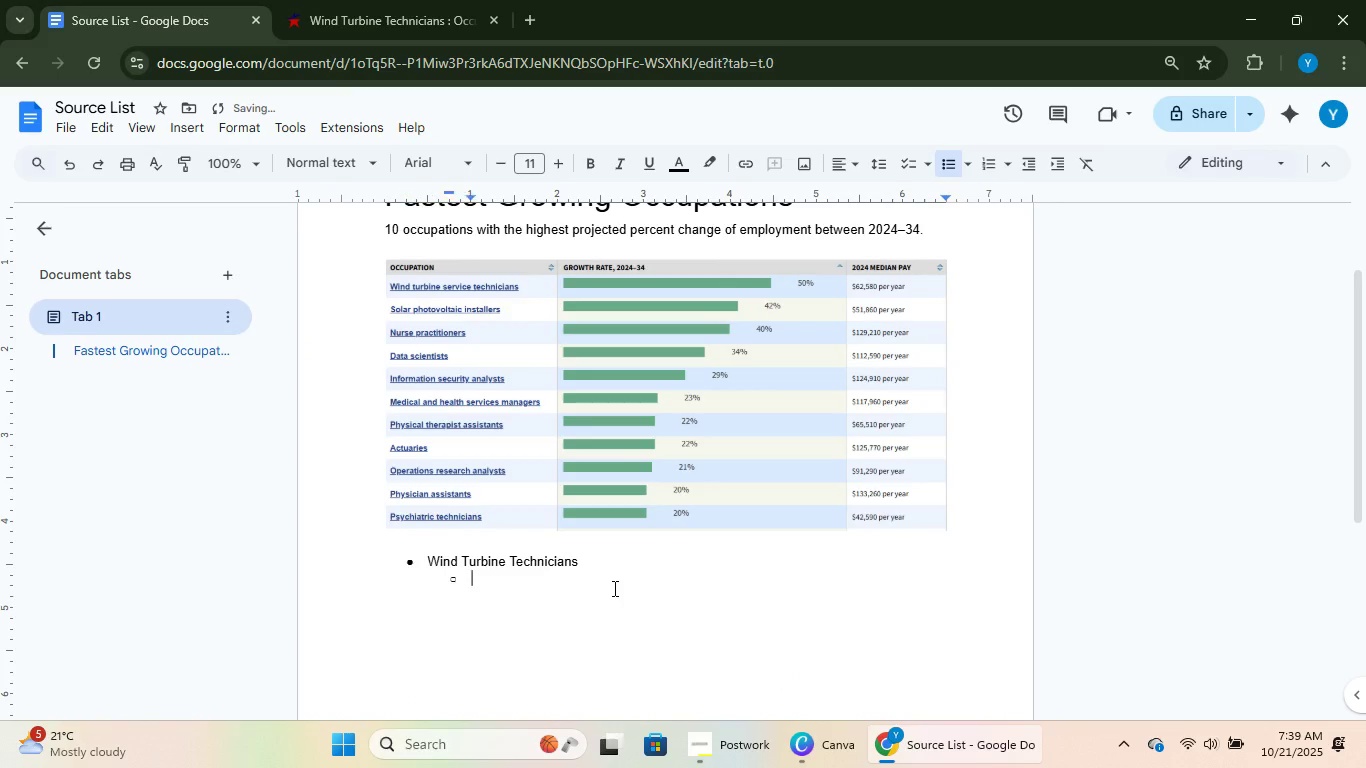 
key(Tab)
 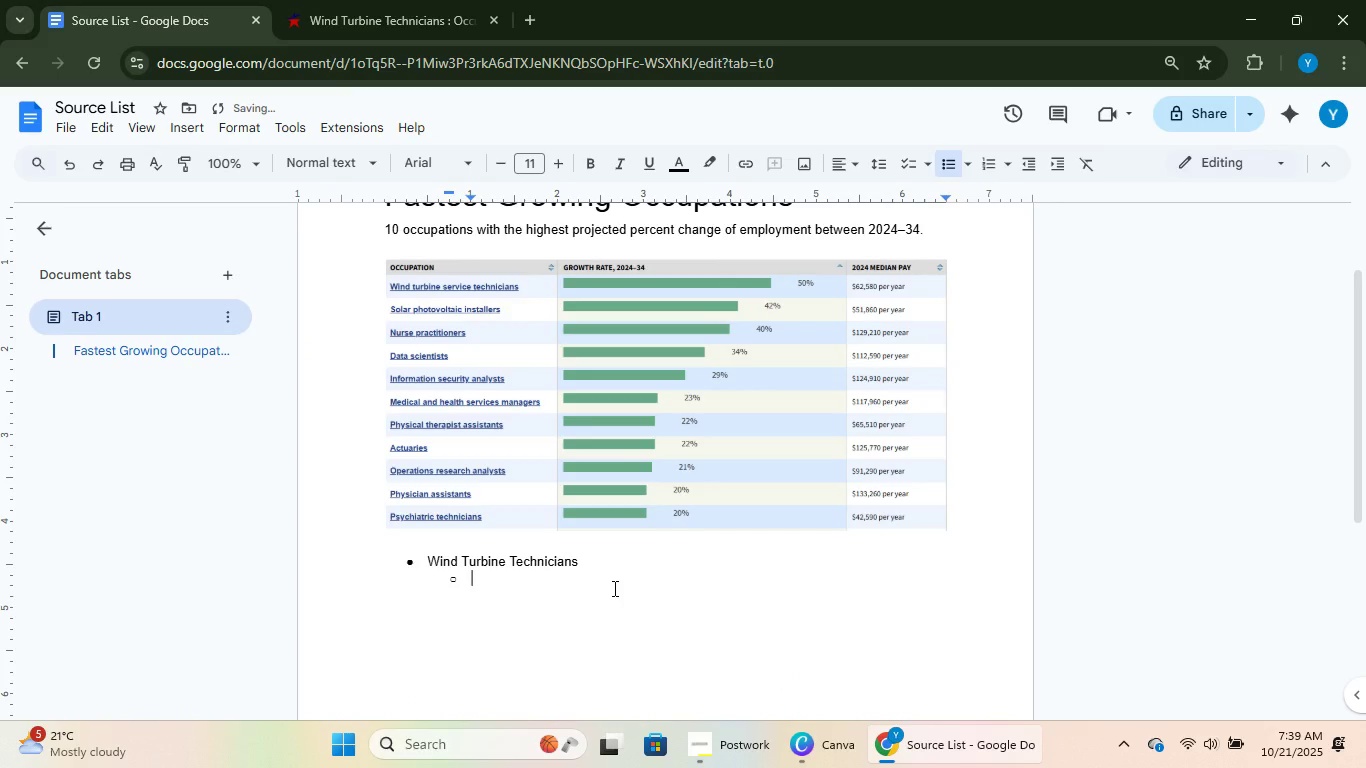 
key(Control+V)
 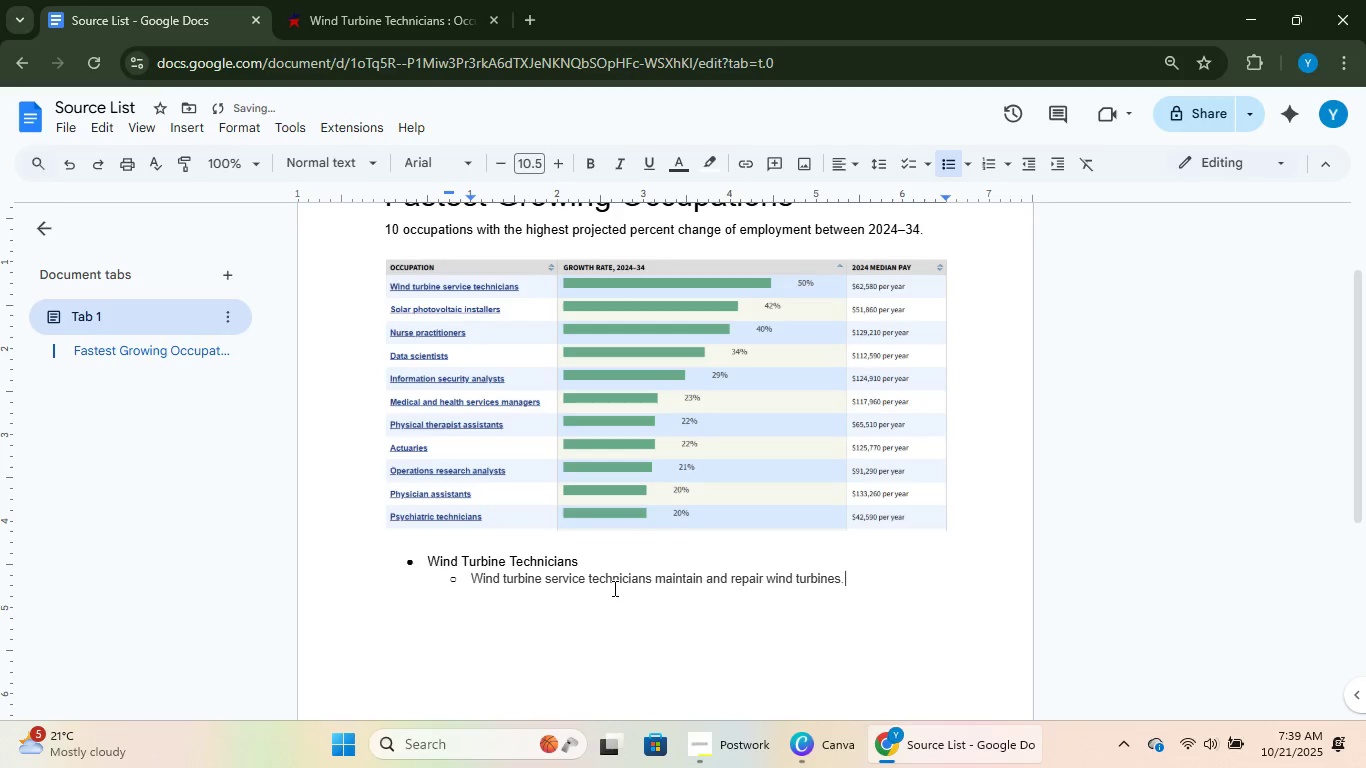 
key(NumpadEnter)
 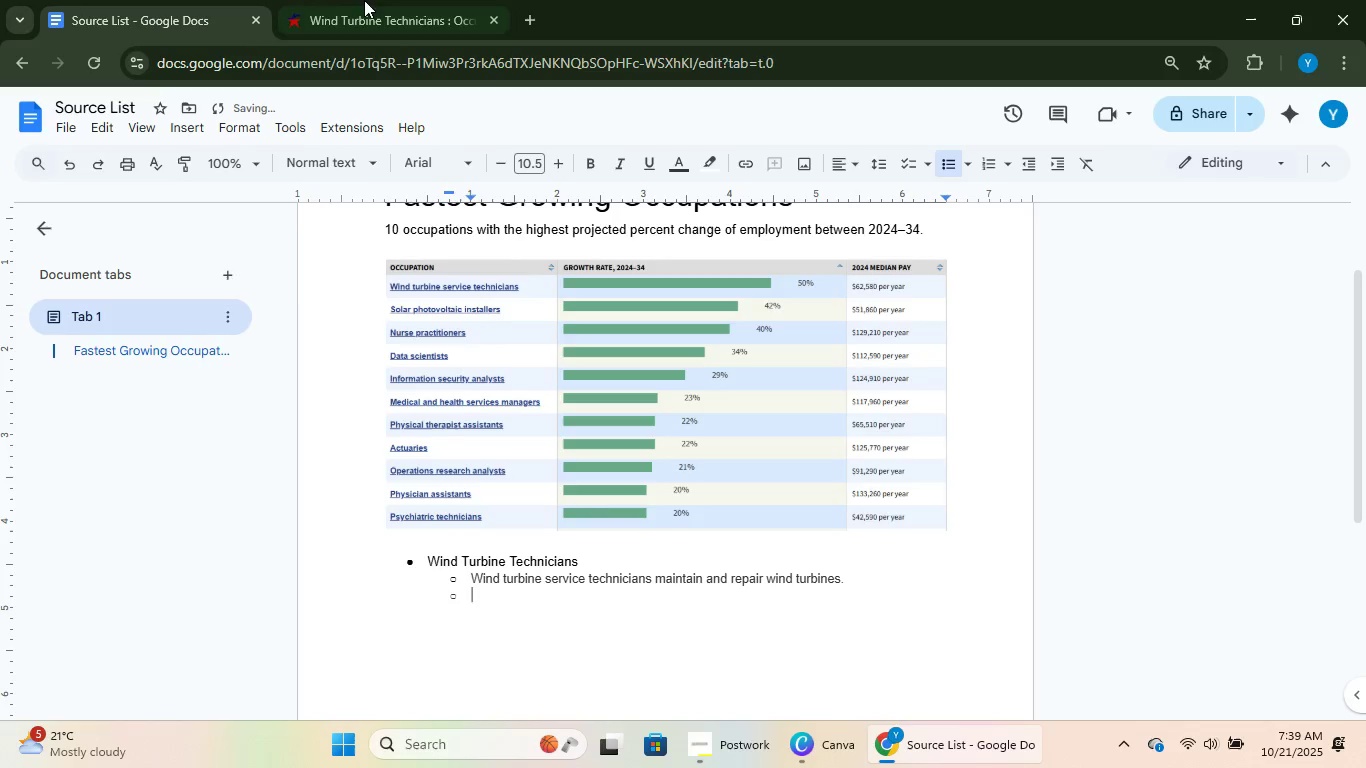 
left_click([335, 0])
 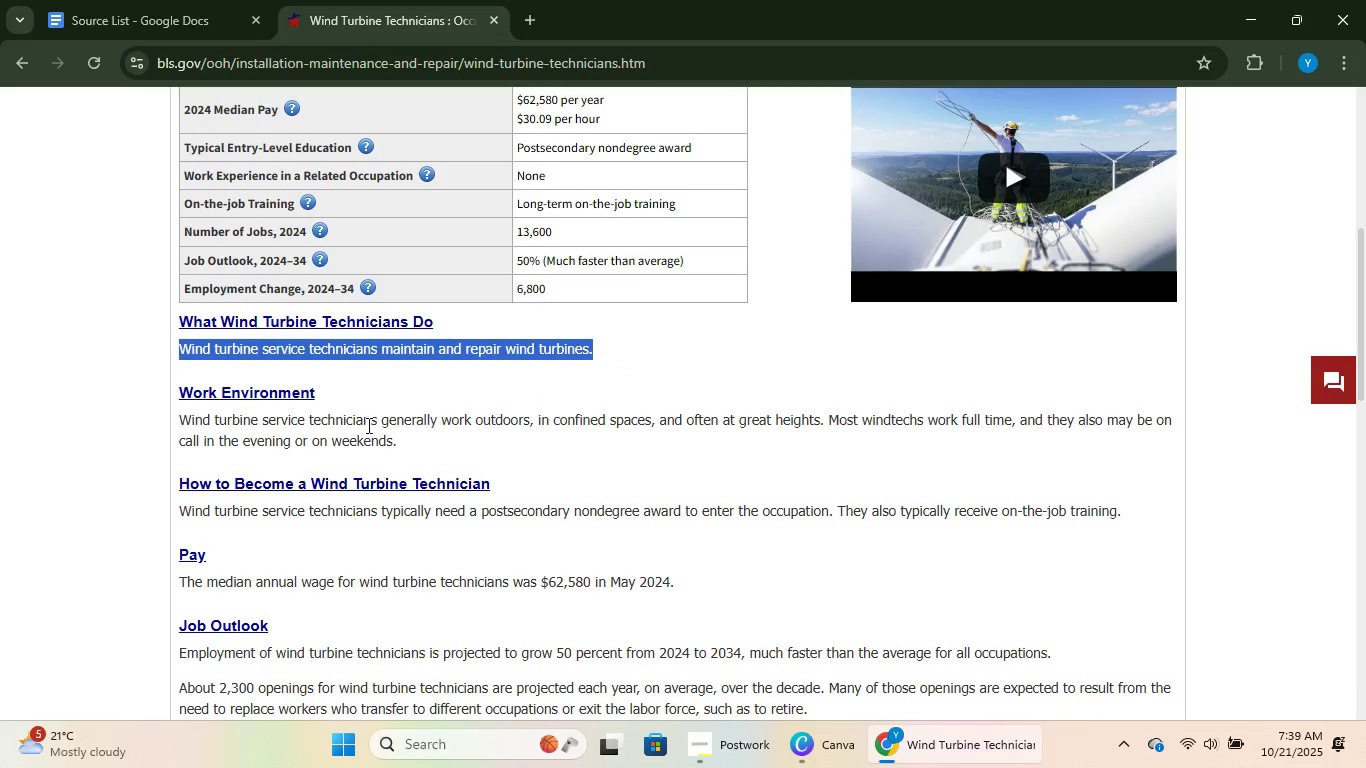 
left_click([330, 431])
 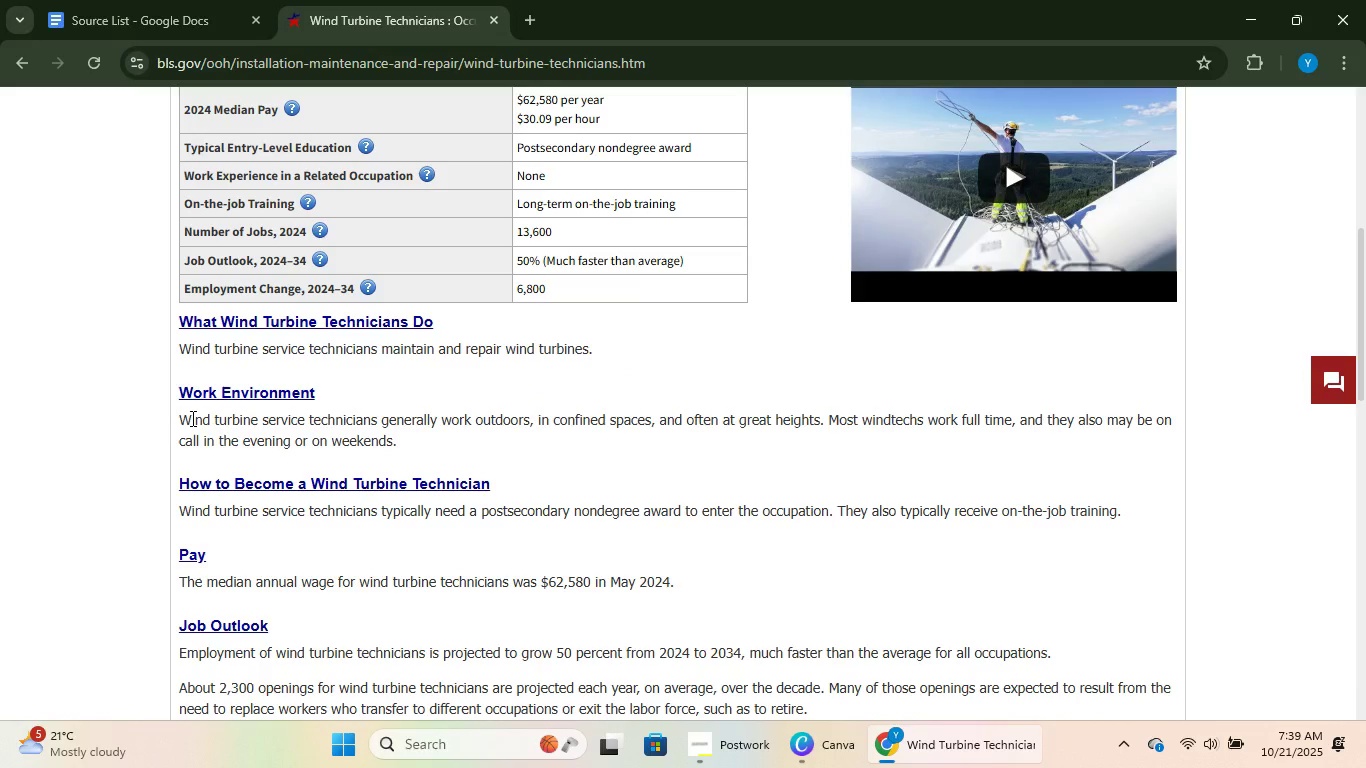 
left_click_drag(start_coordinate=[191, 418], to_coordinate=[448, 435])
 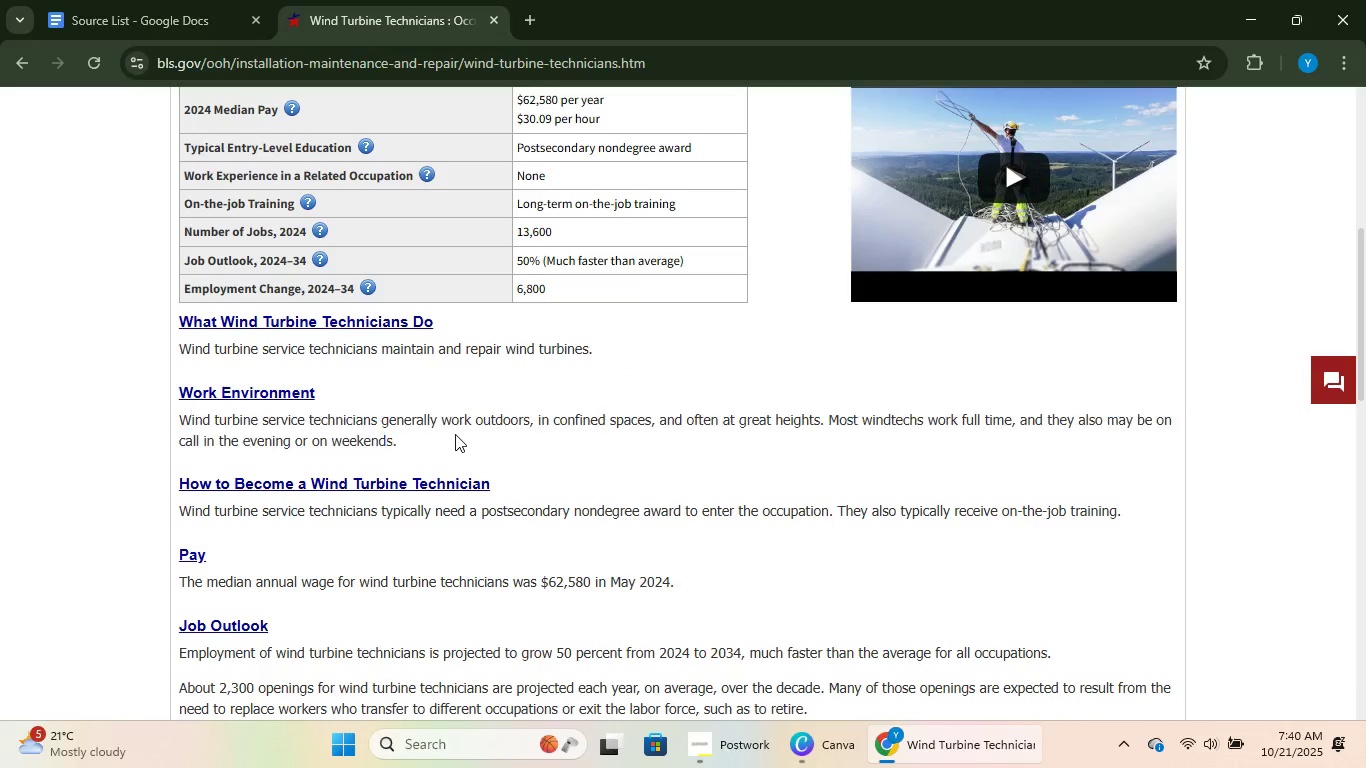 
left_click([454, 434])
 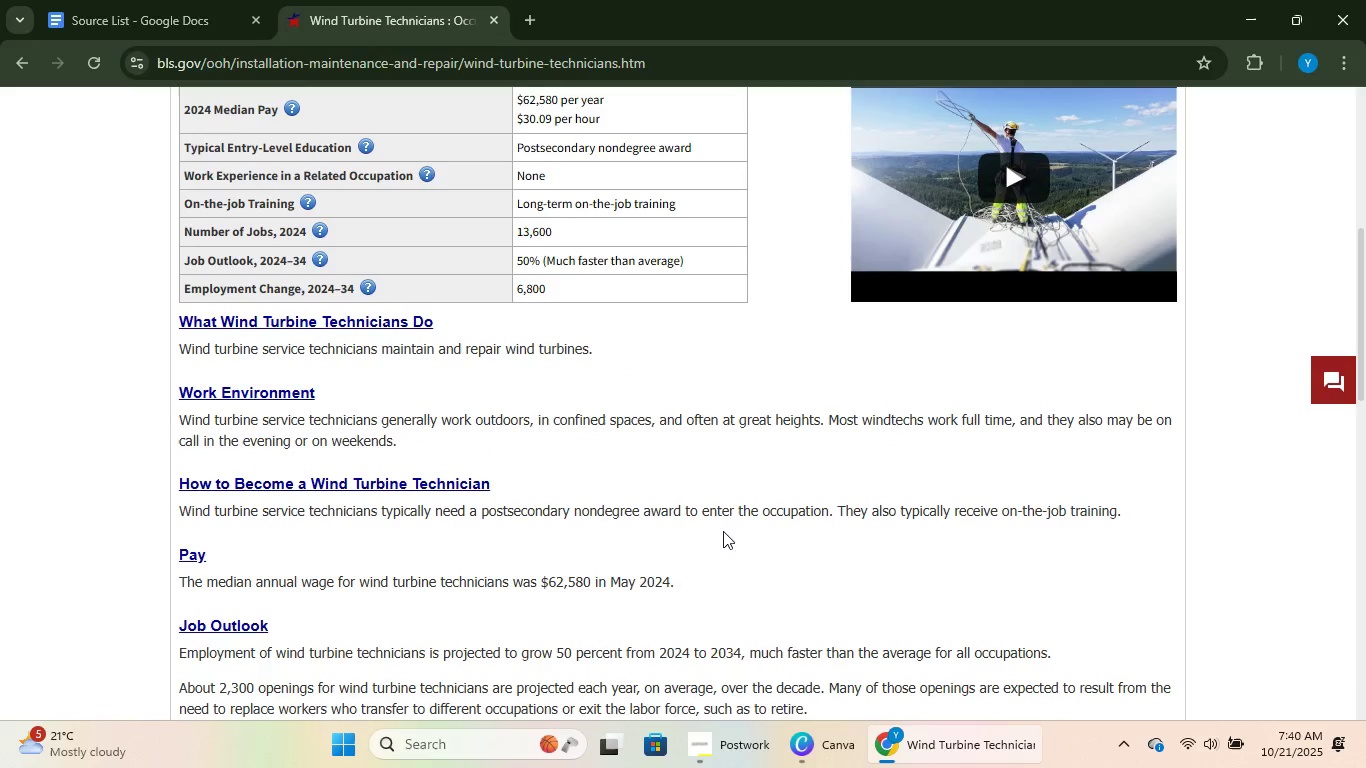 
scroll: coordinate [689, 528], scroll_direction: down, amount: 1.0
 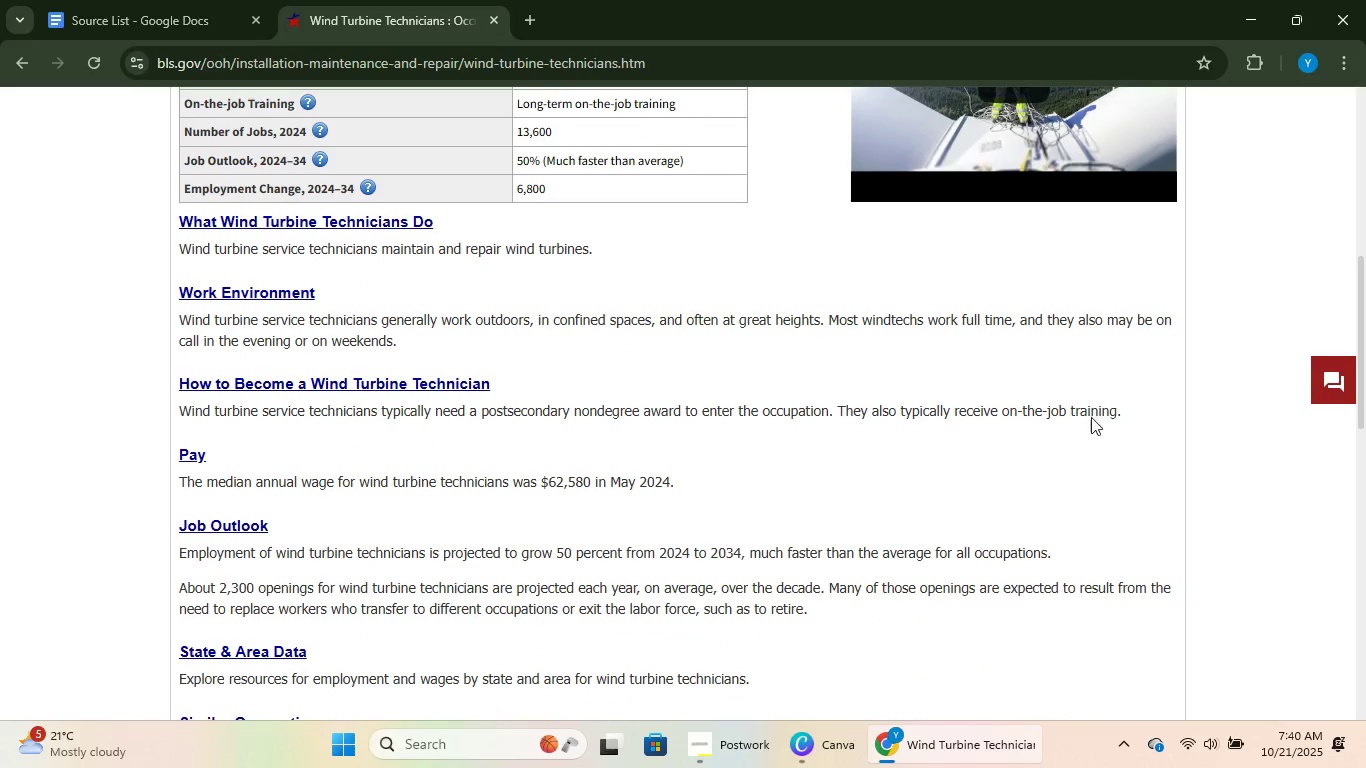 
left_click_drag(start_coordinate=[1126, 410], to_coordinate=[181, 421])
 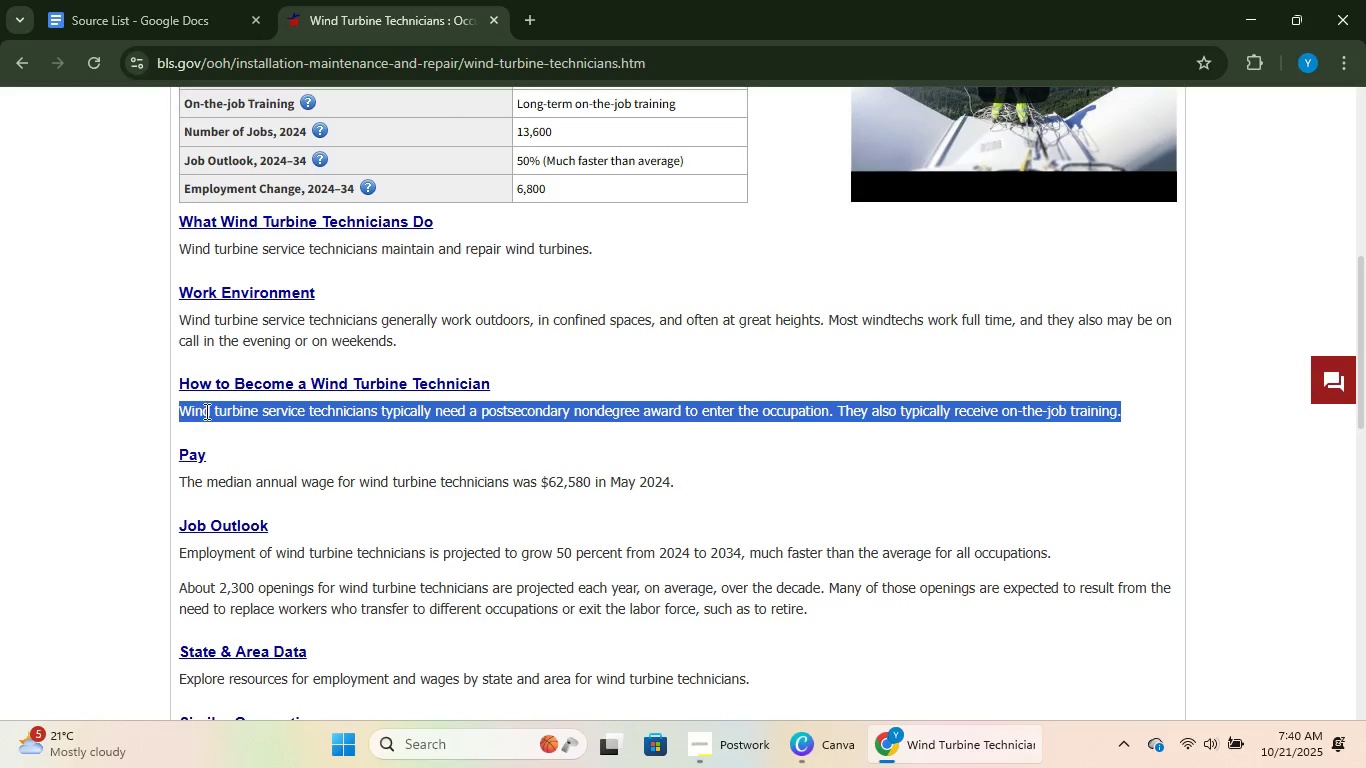 
key(Control+C)
 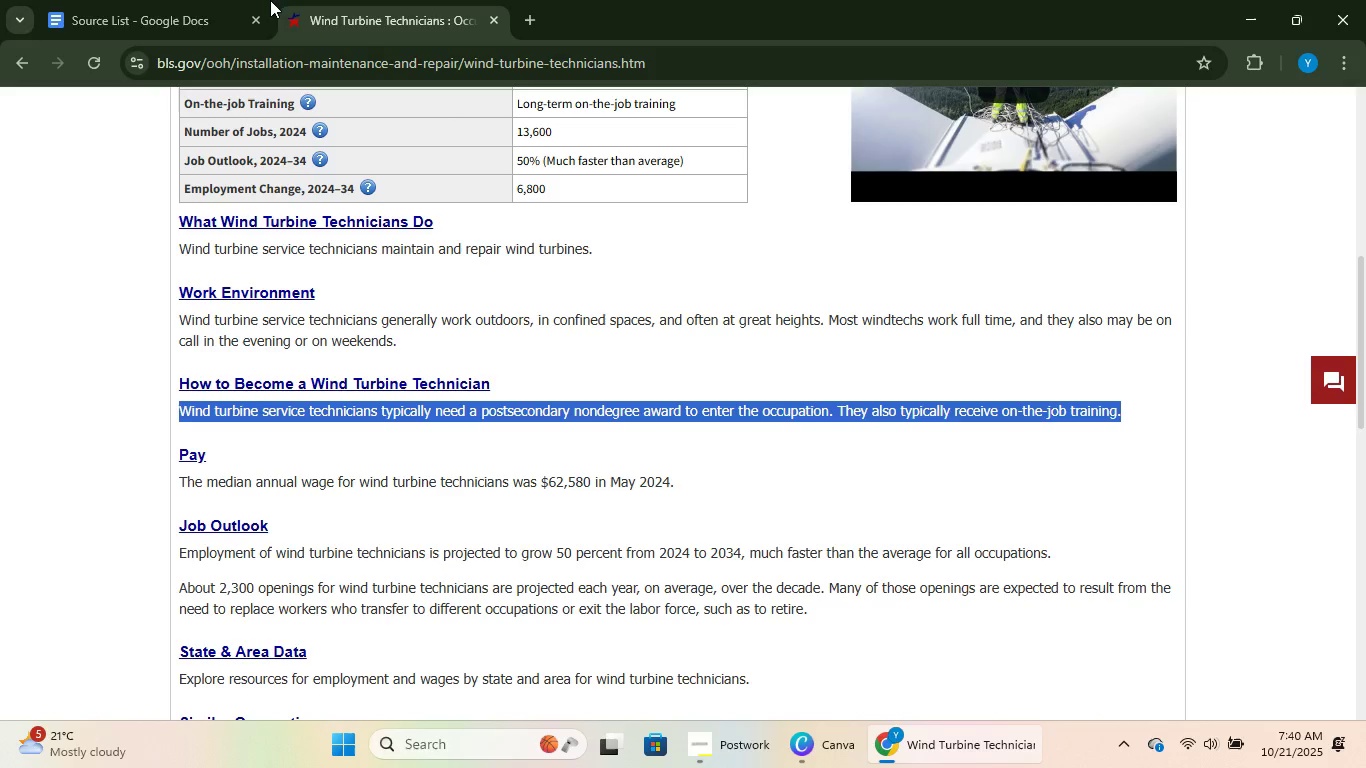 
key(Control+C)
 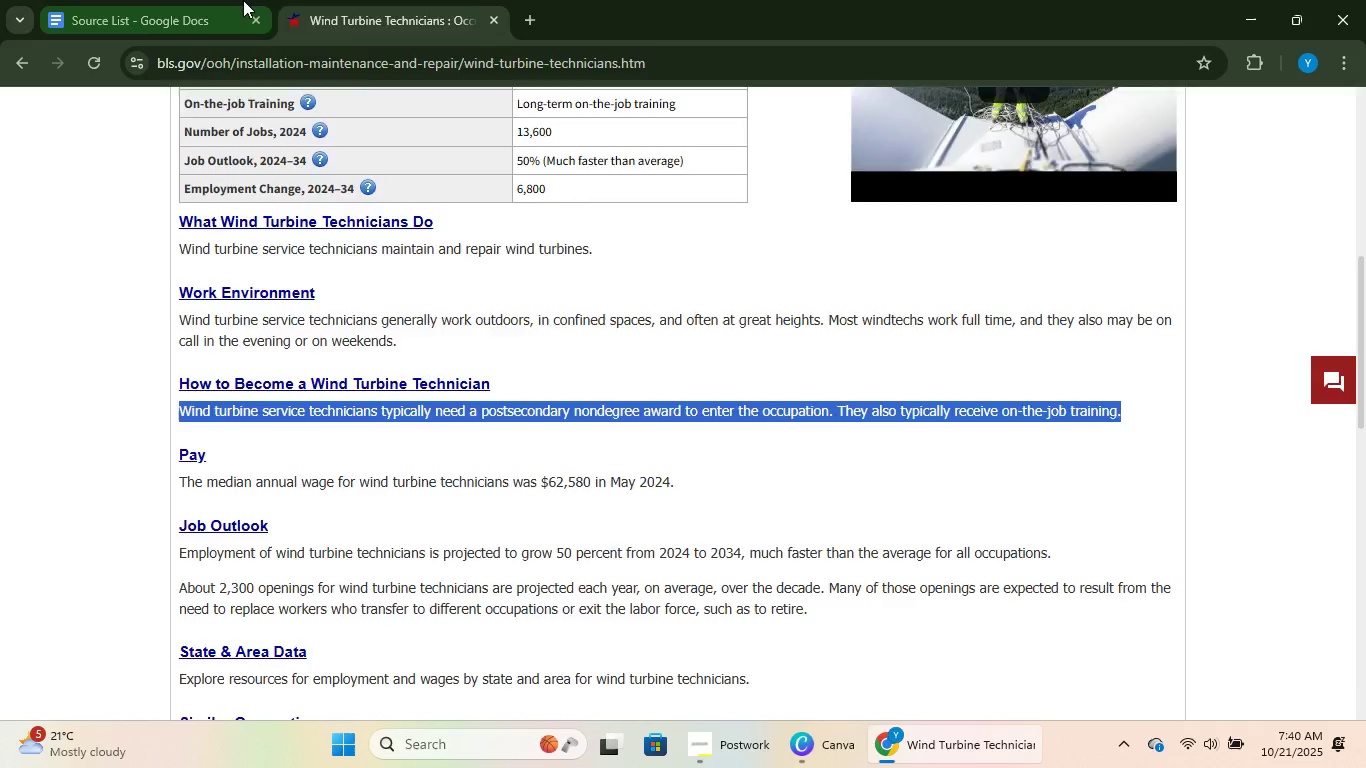 
left_click([243, 0])
 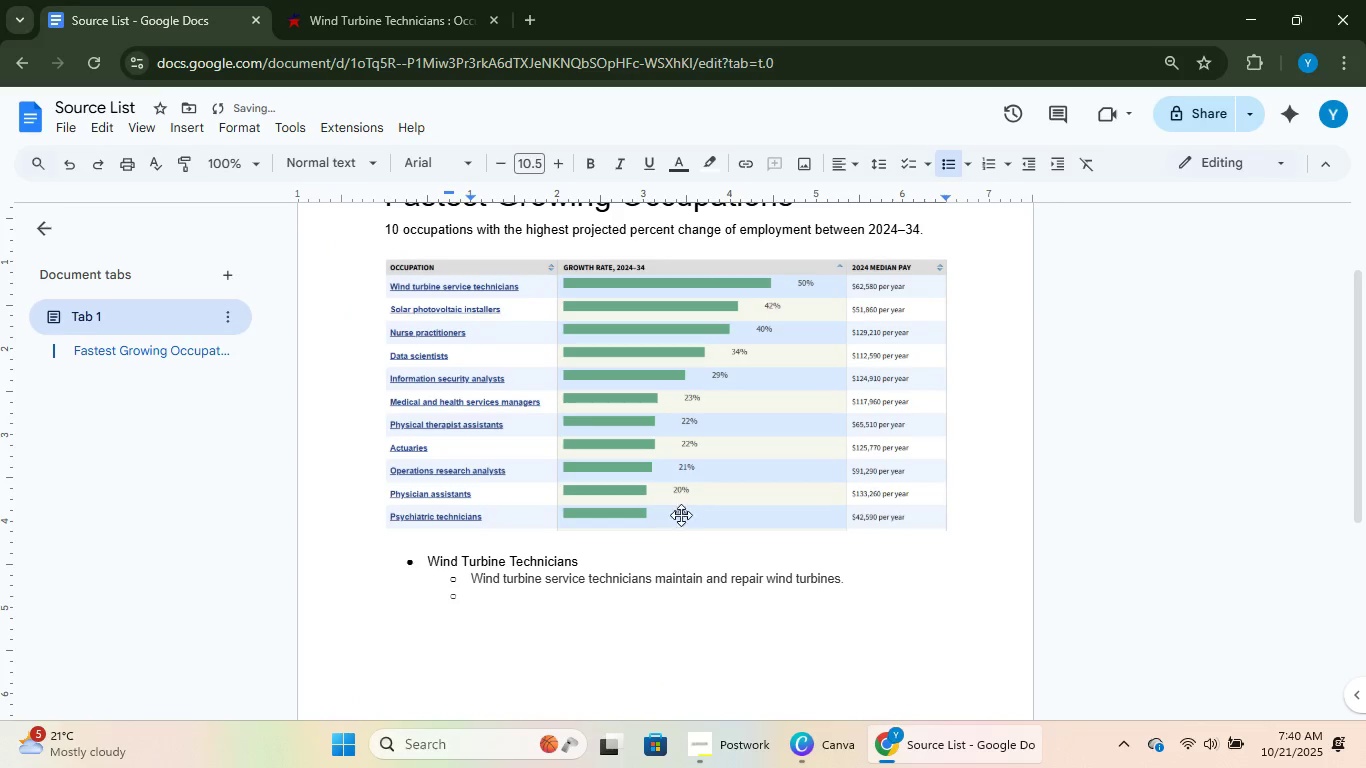 
key(Control+V)
 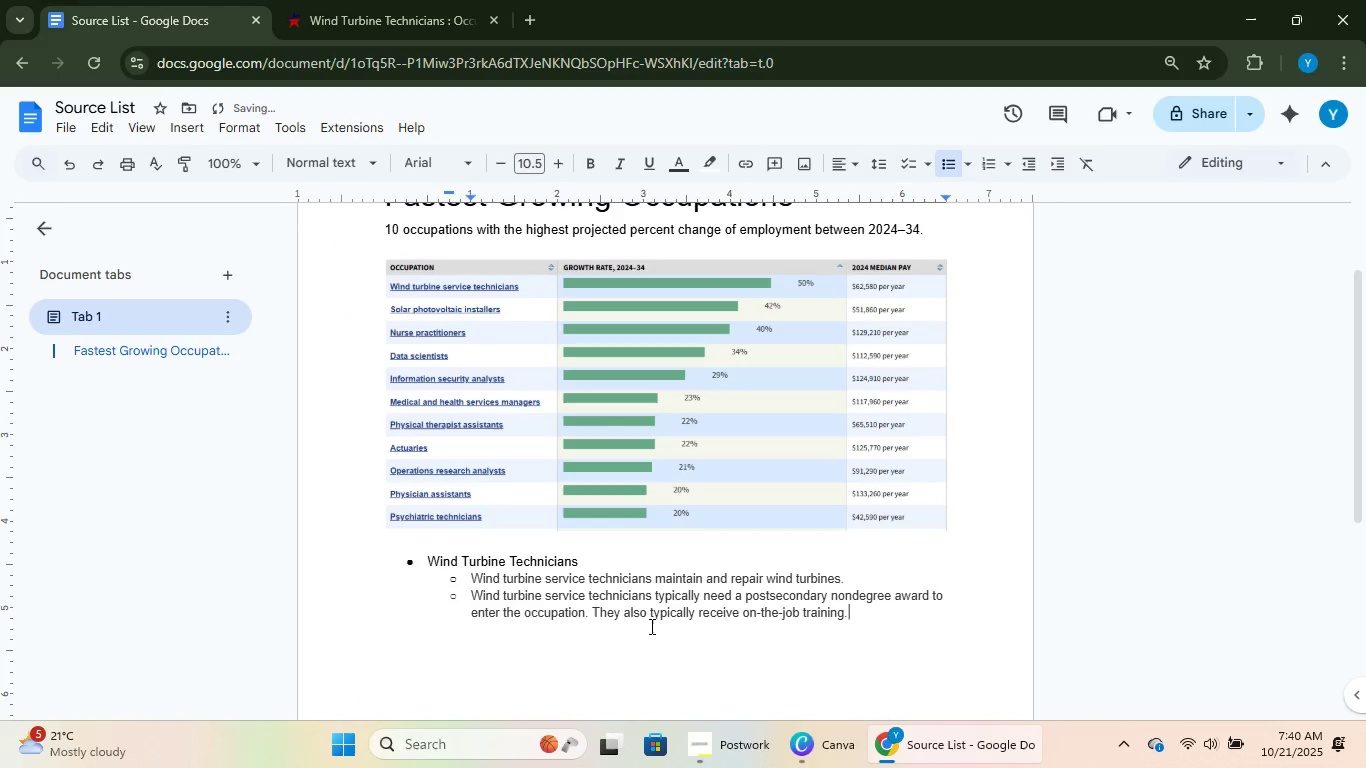 
key(NumpadEnter)
 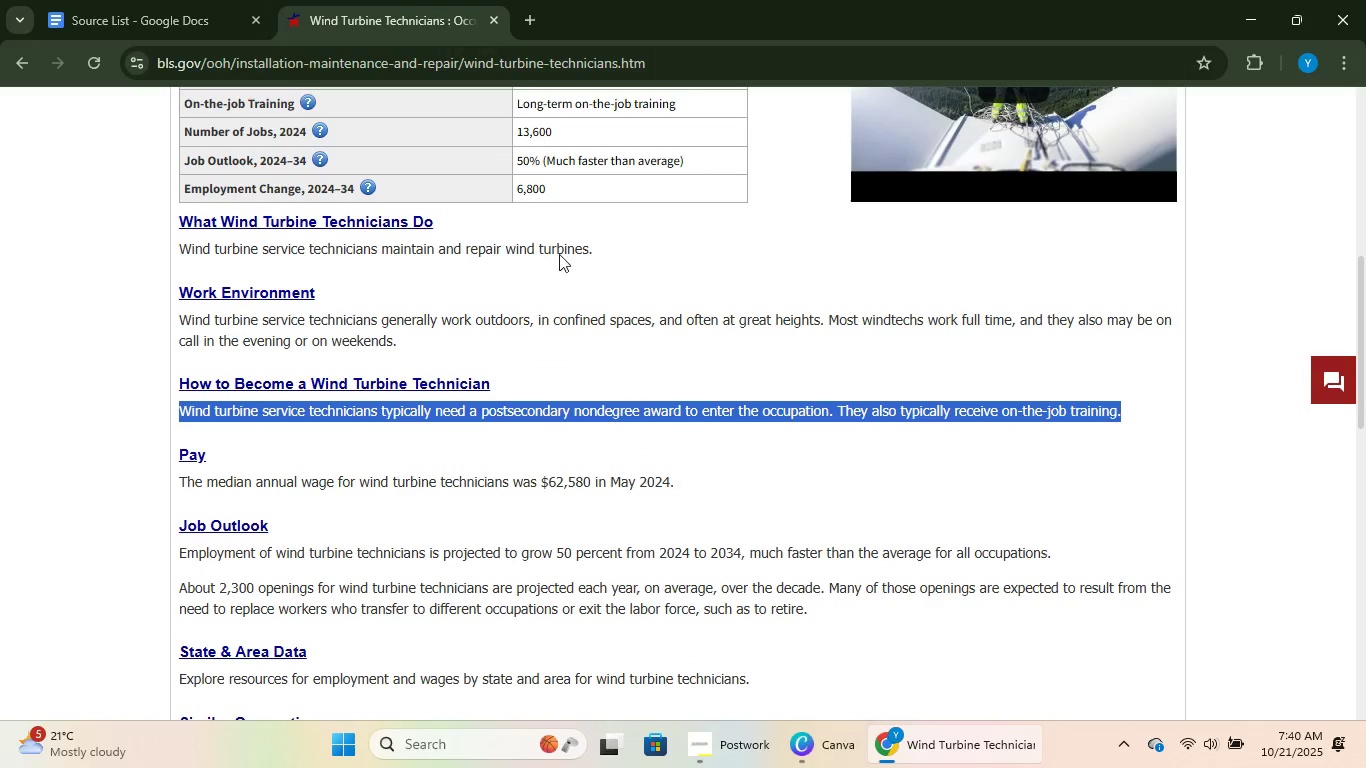 
scroll: coordinate [448, 494], scroll_direction: down, amount: 1.0
 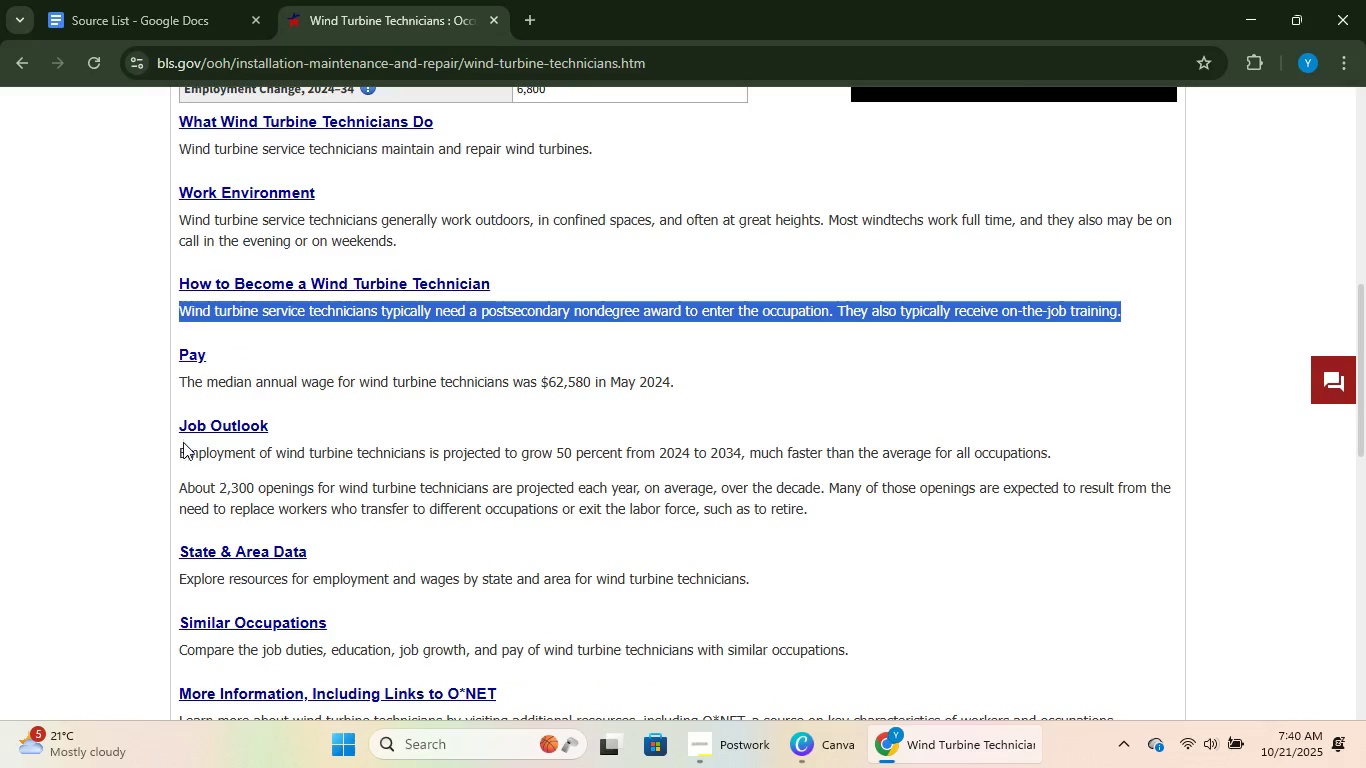 
left_click_drag(start_coordinate=[182, 446], to_coordinate=[741, 453])
 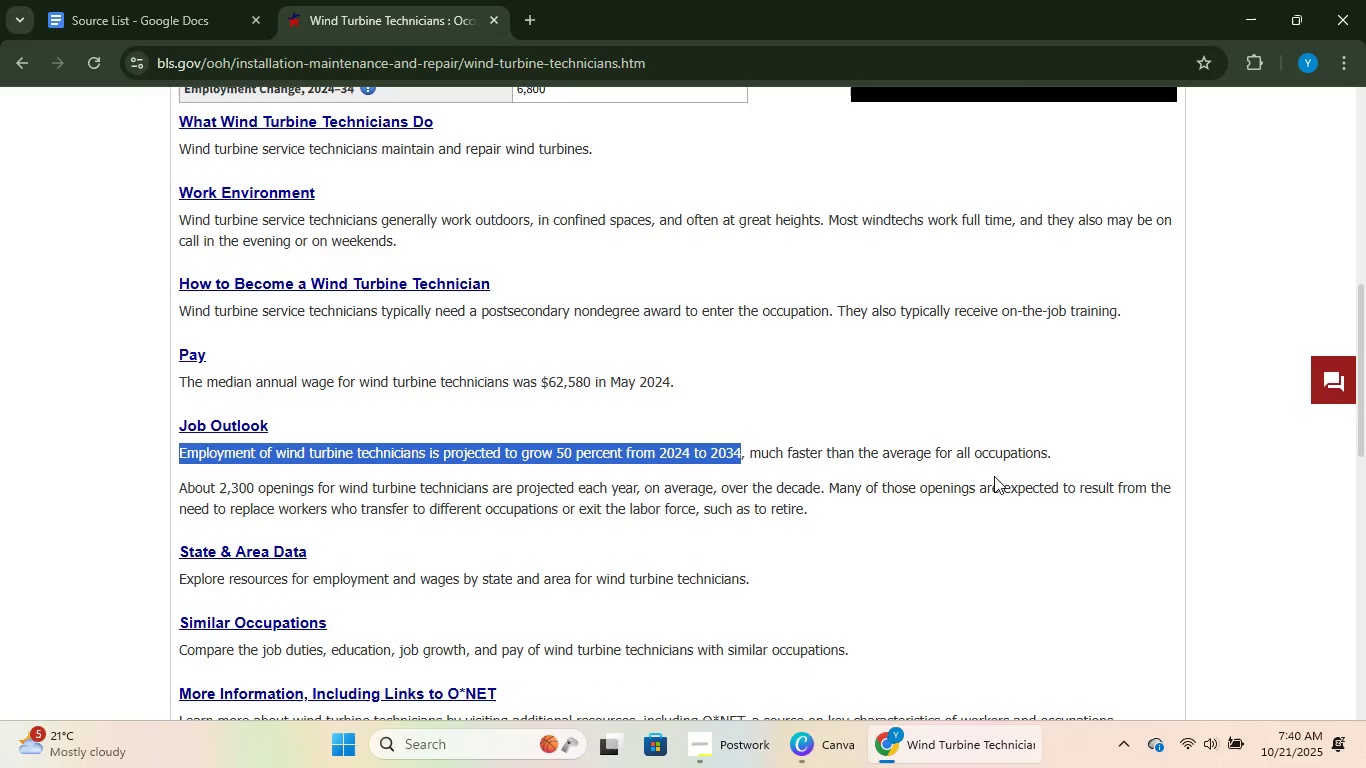 
key(Control+C)
 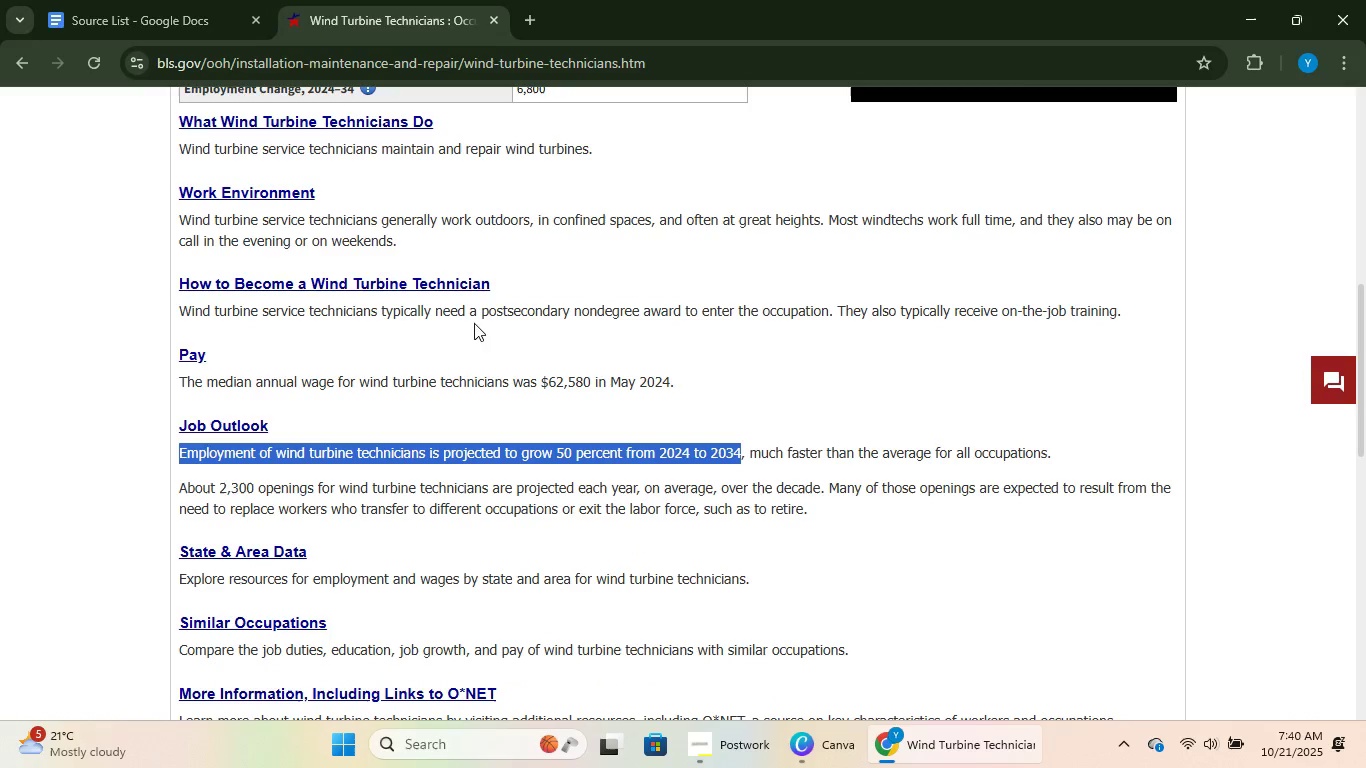 
key(Control+C)
 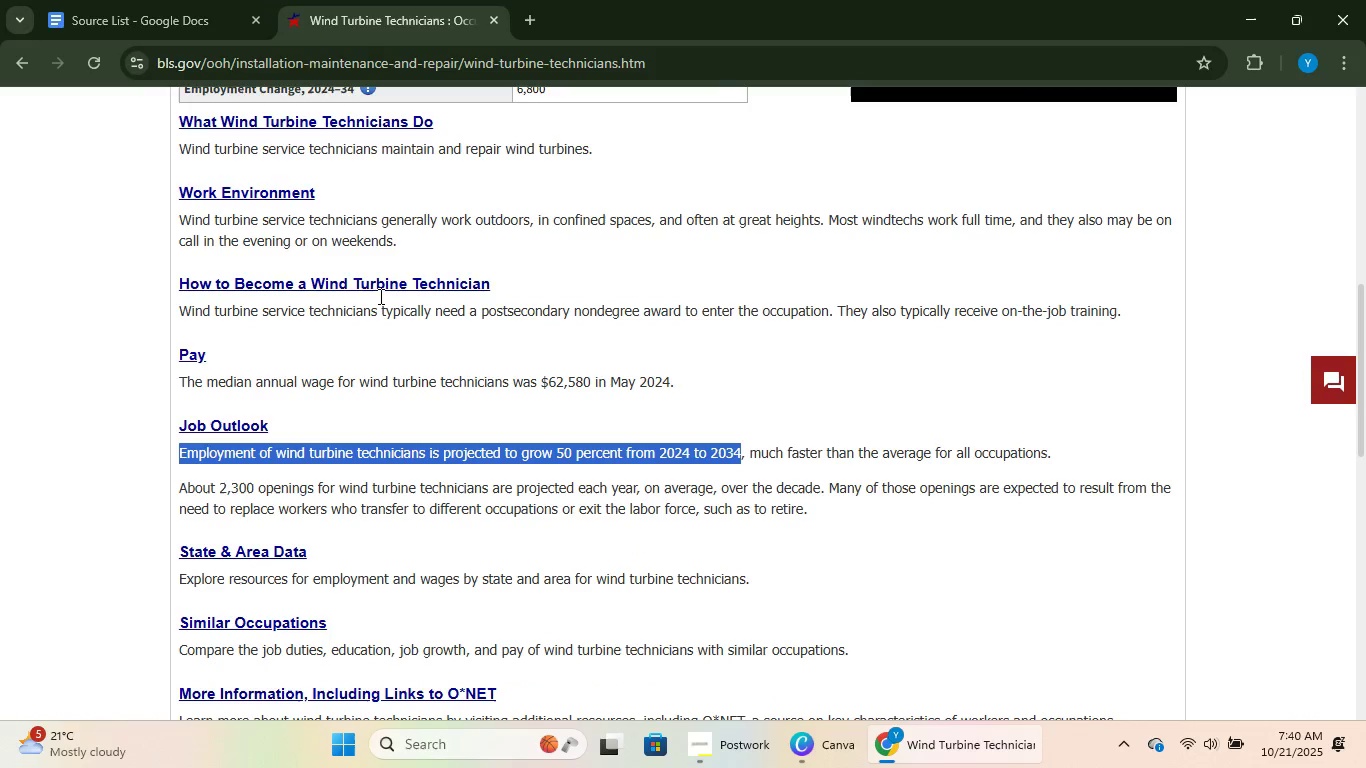 
key(Control+C)
 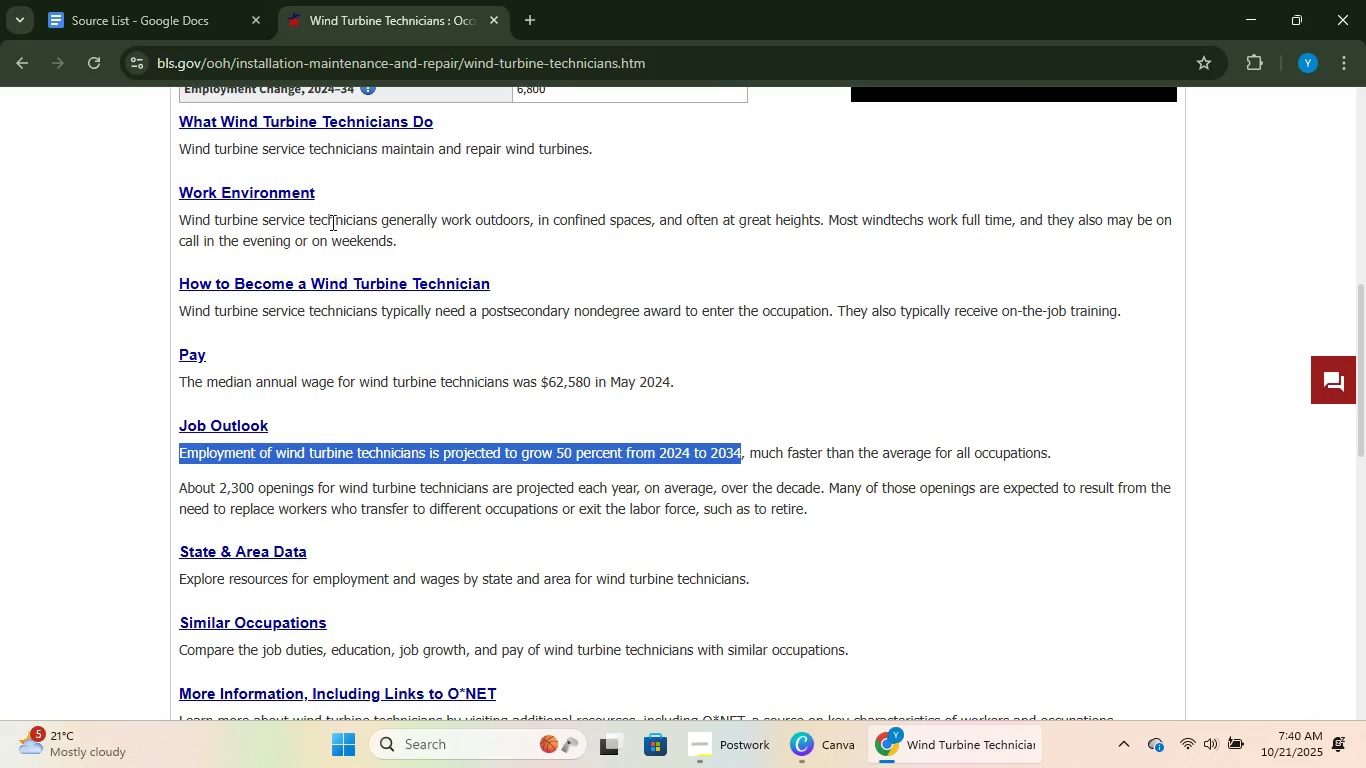 
key(Control+C)
 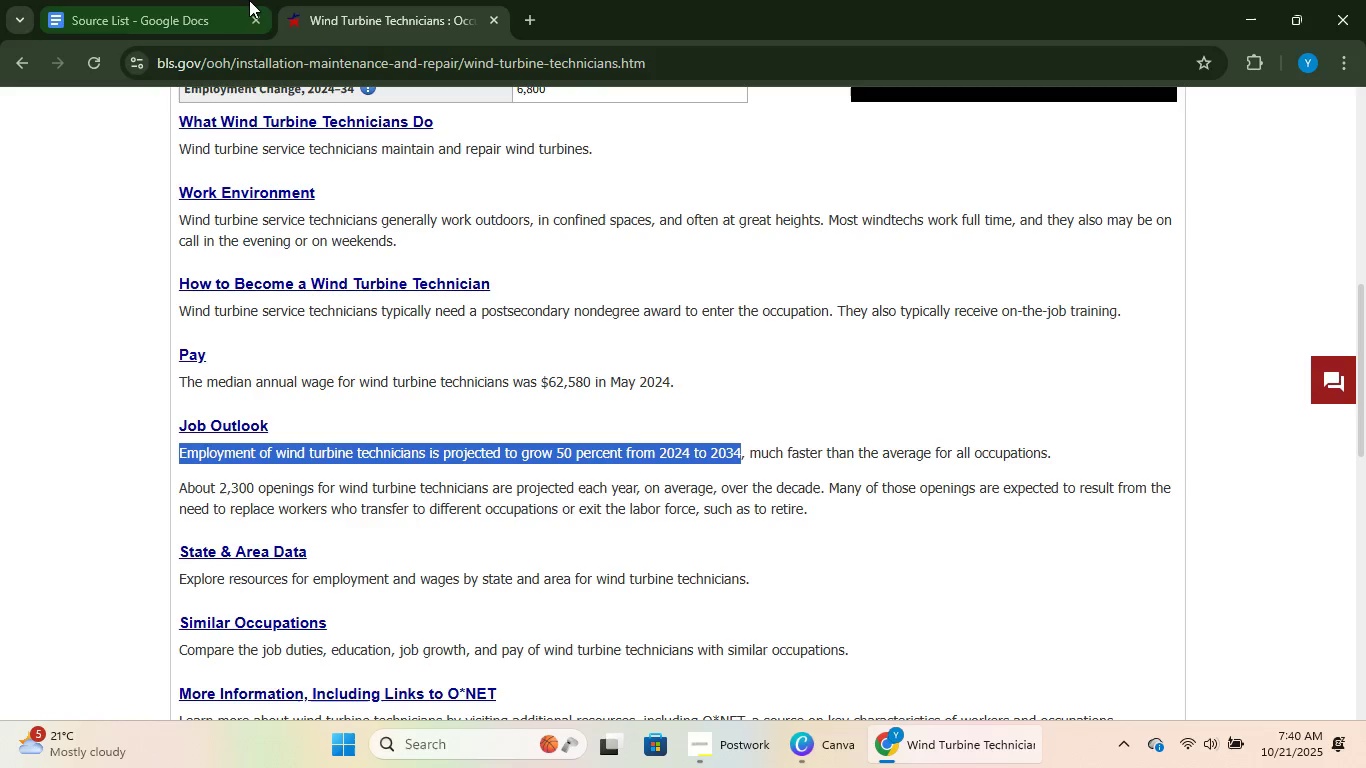 
left_click([249, 0])
 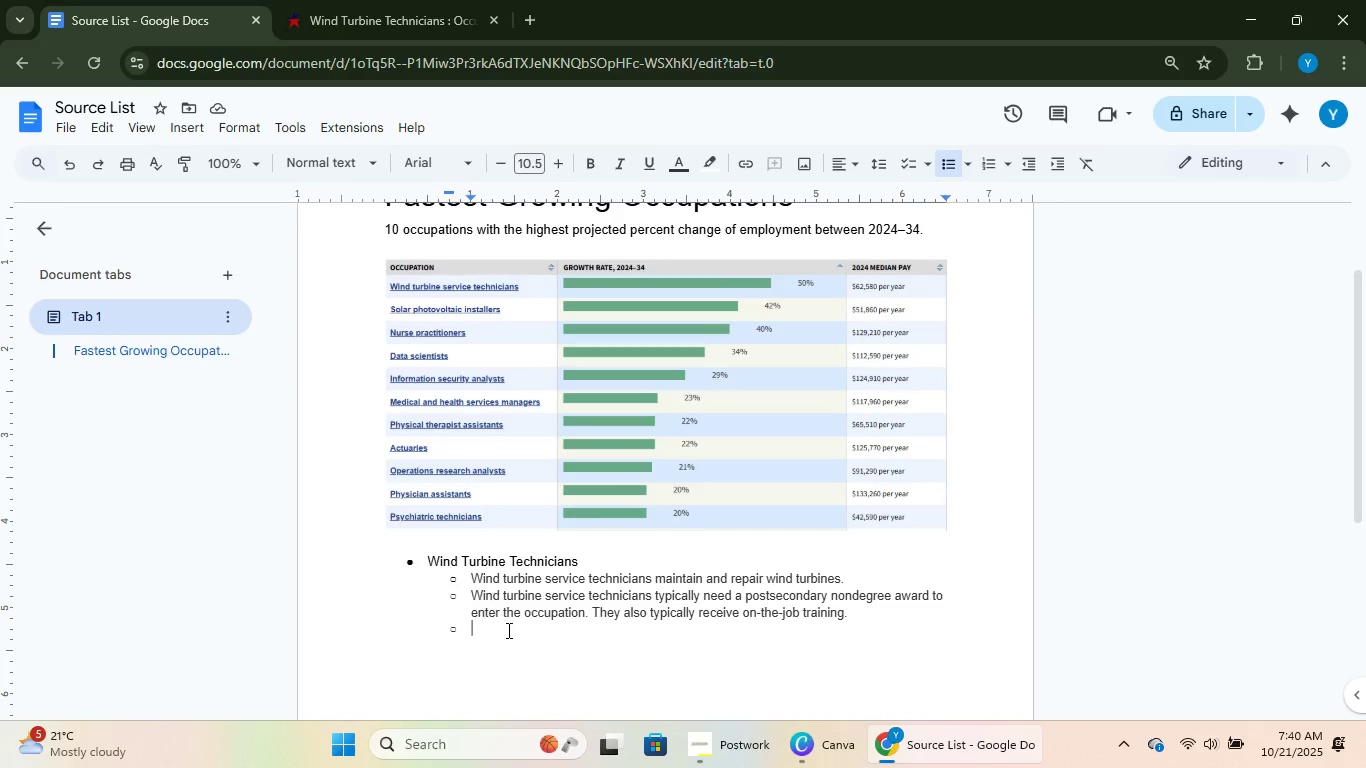 
key(Backspace)
 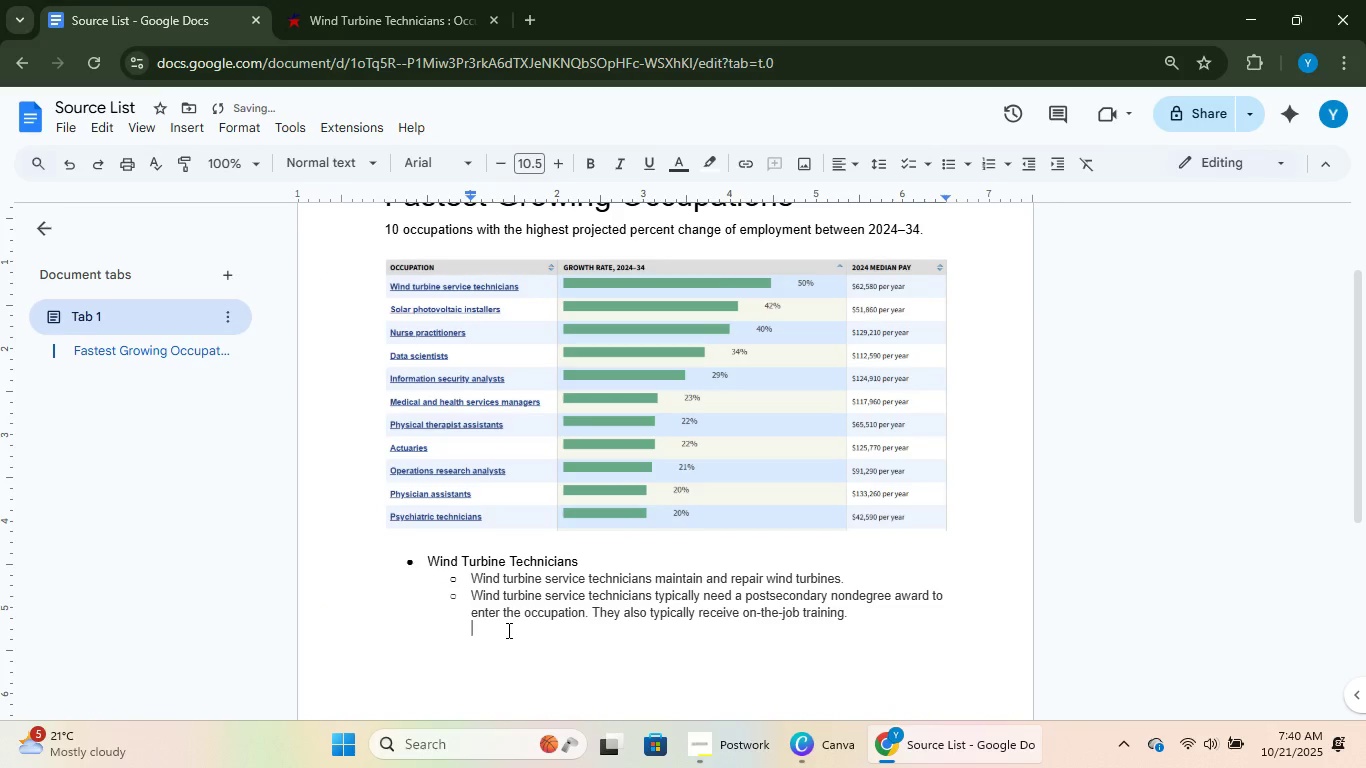 
key(Backspace)
 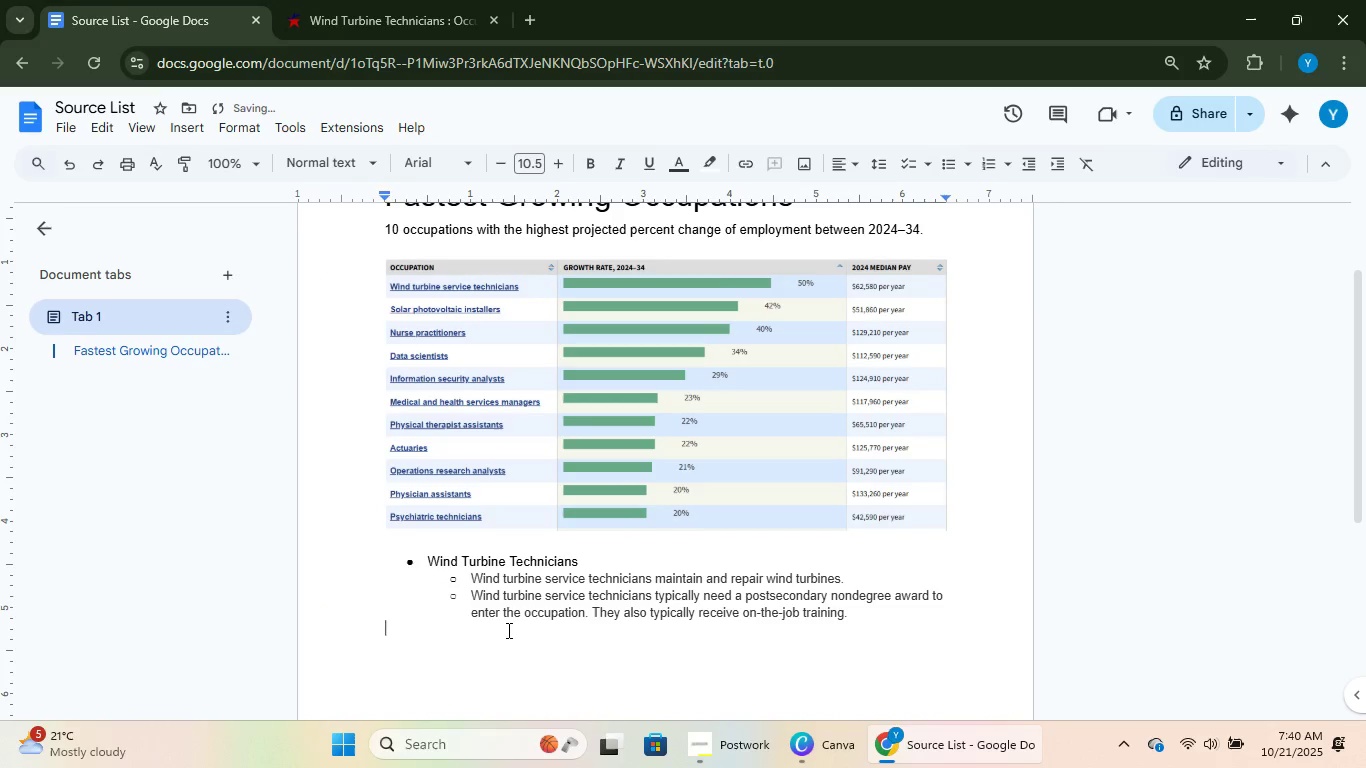 
key(Backspace)
 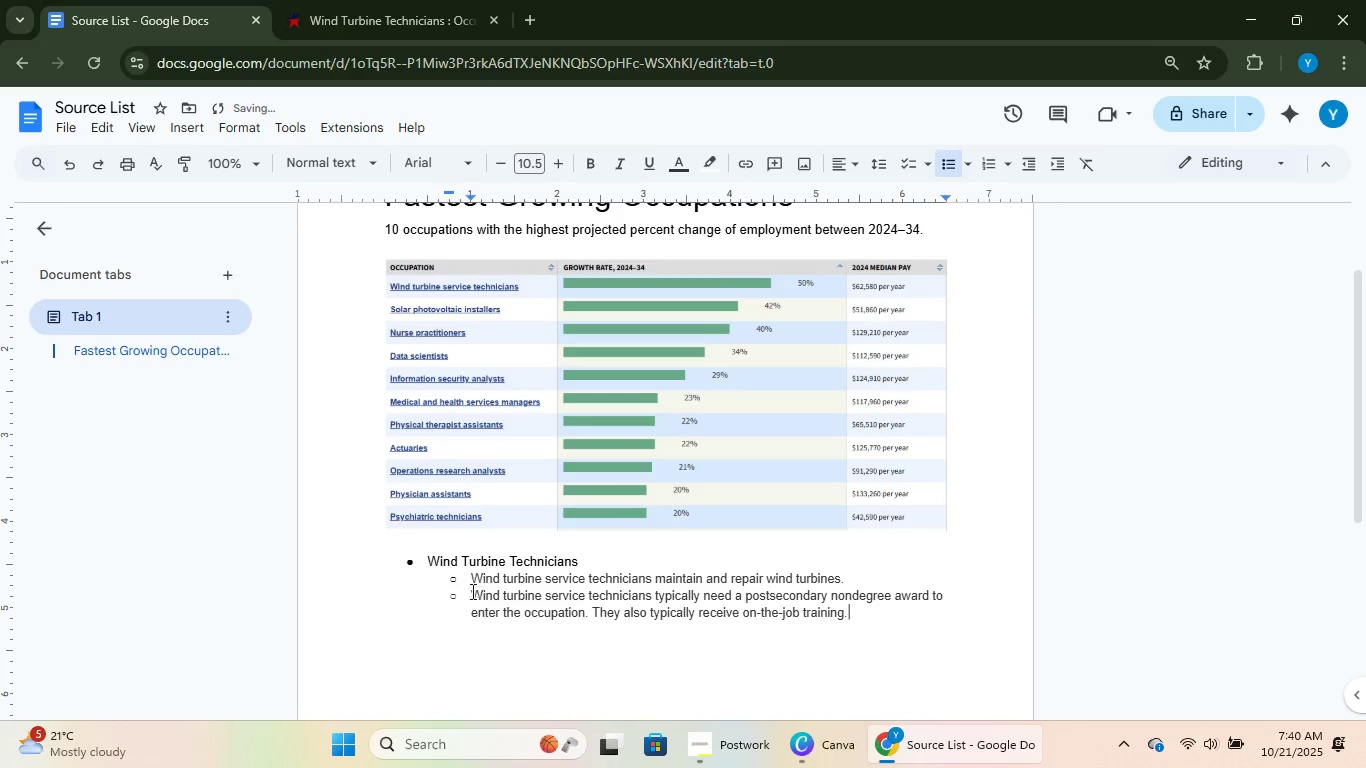 
left_click([476, 576])
 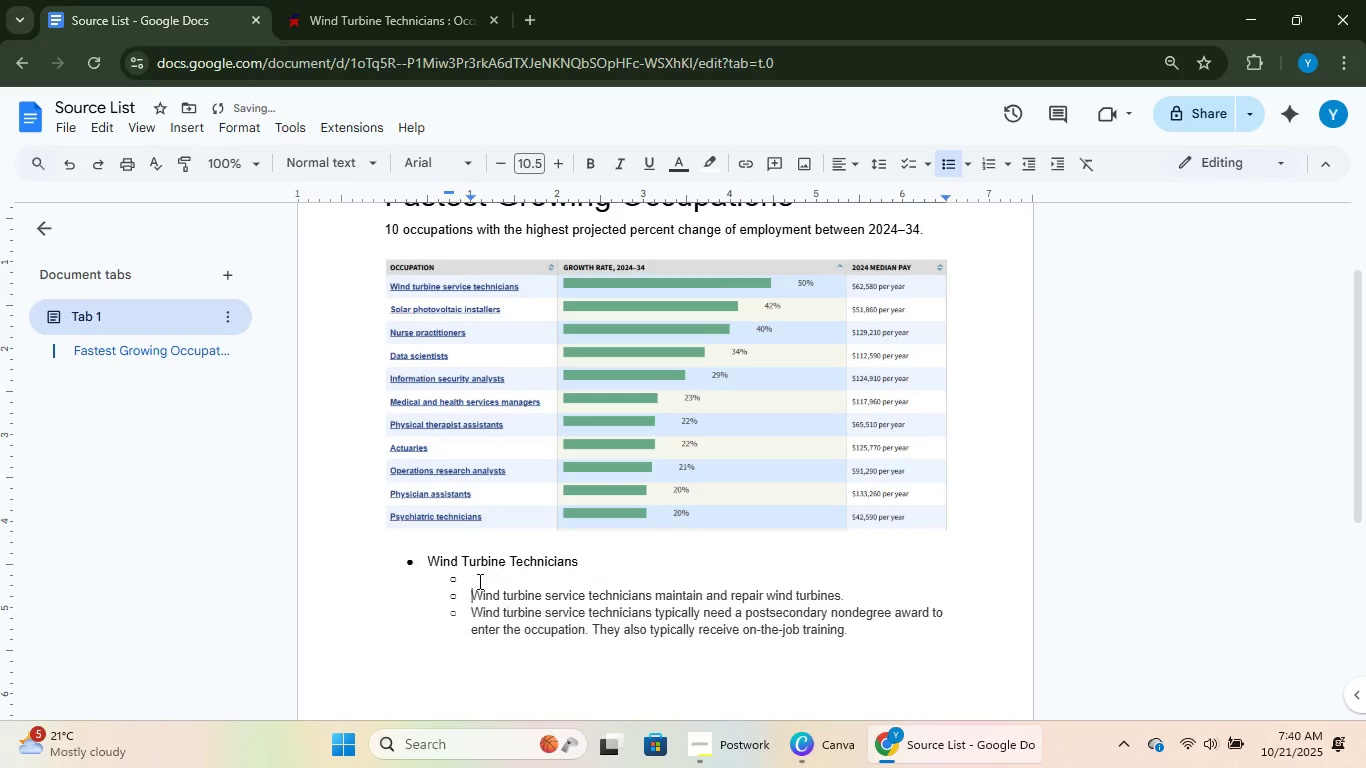 
key(NumpadEnter)
 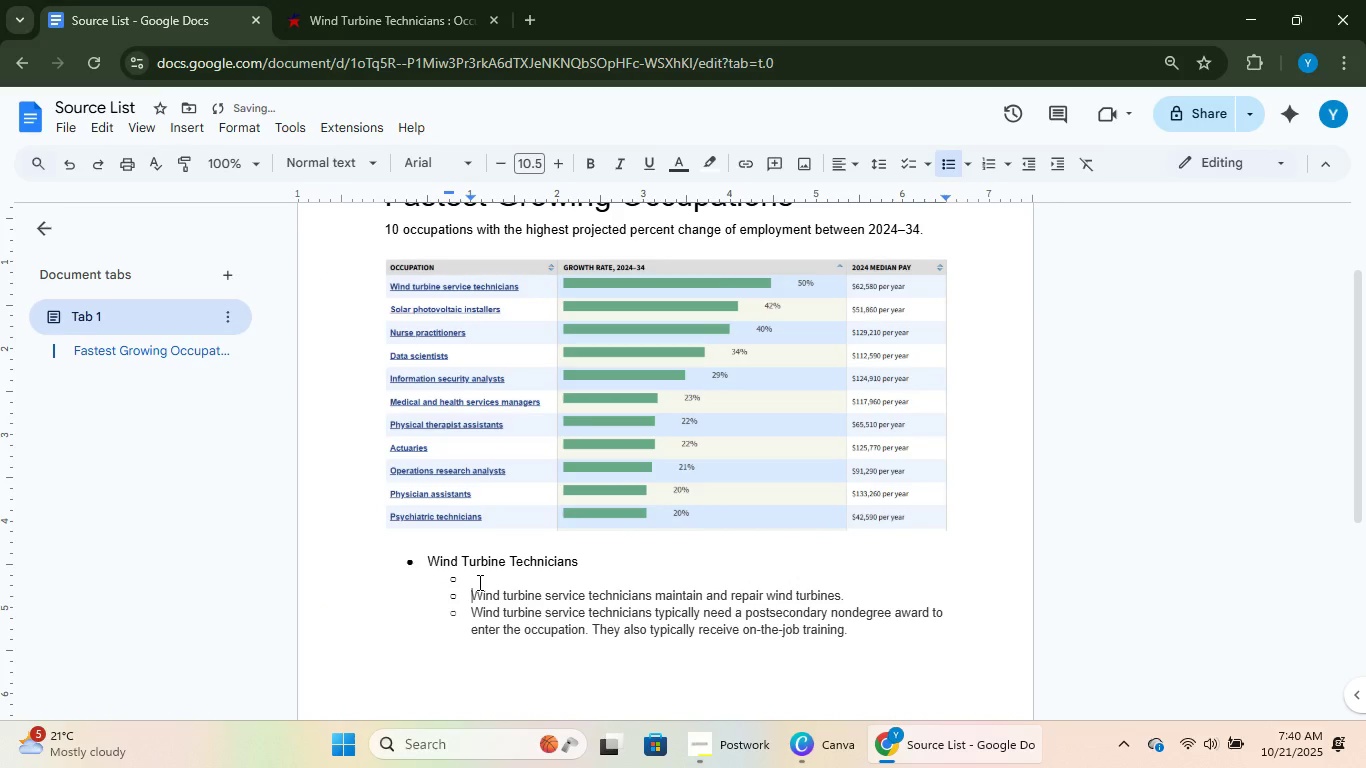 
left_click([478, 582])
 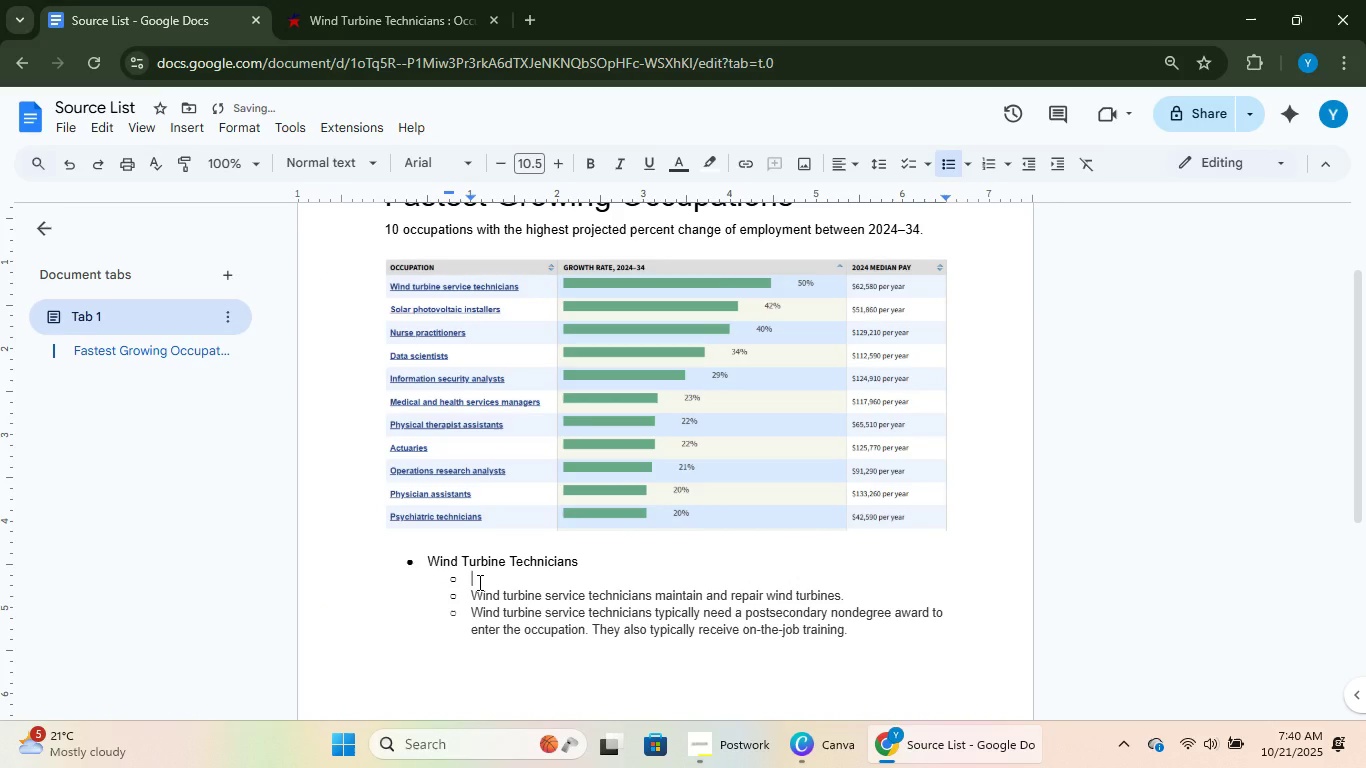 
key(Control+V)
 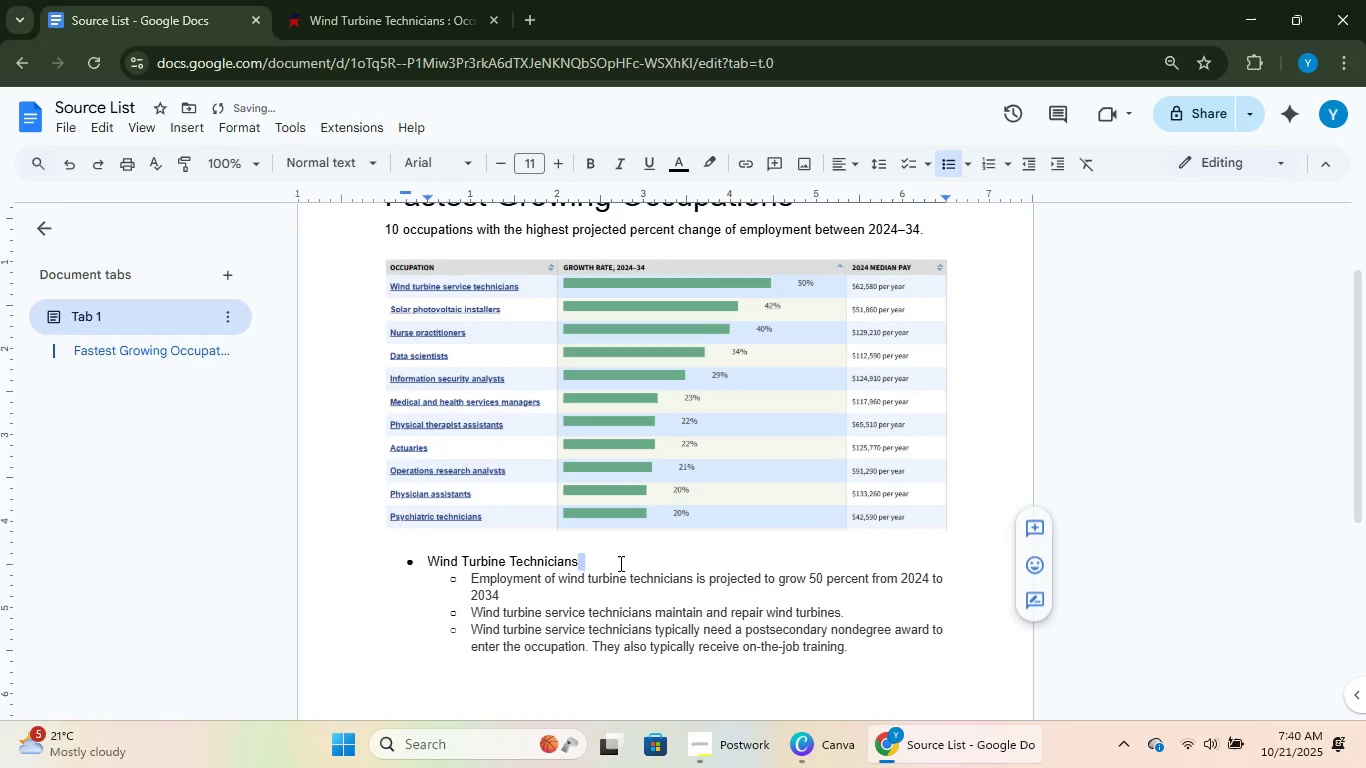 
left_click_drag(start_coordinate=[617, 563], to_coordinate=[425, 563])
 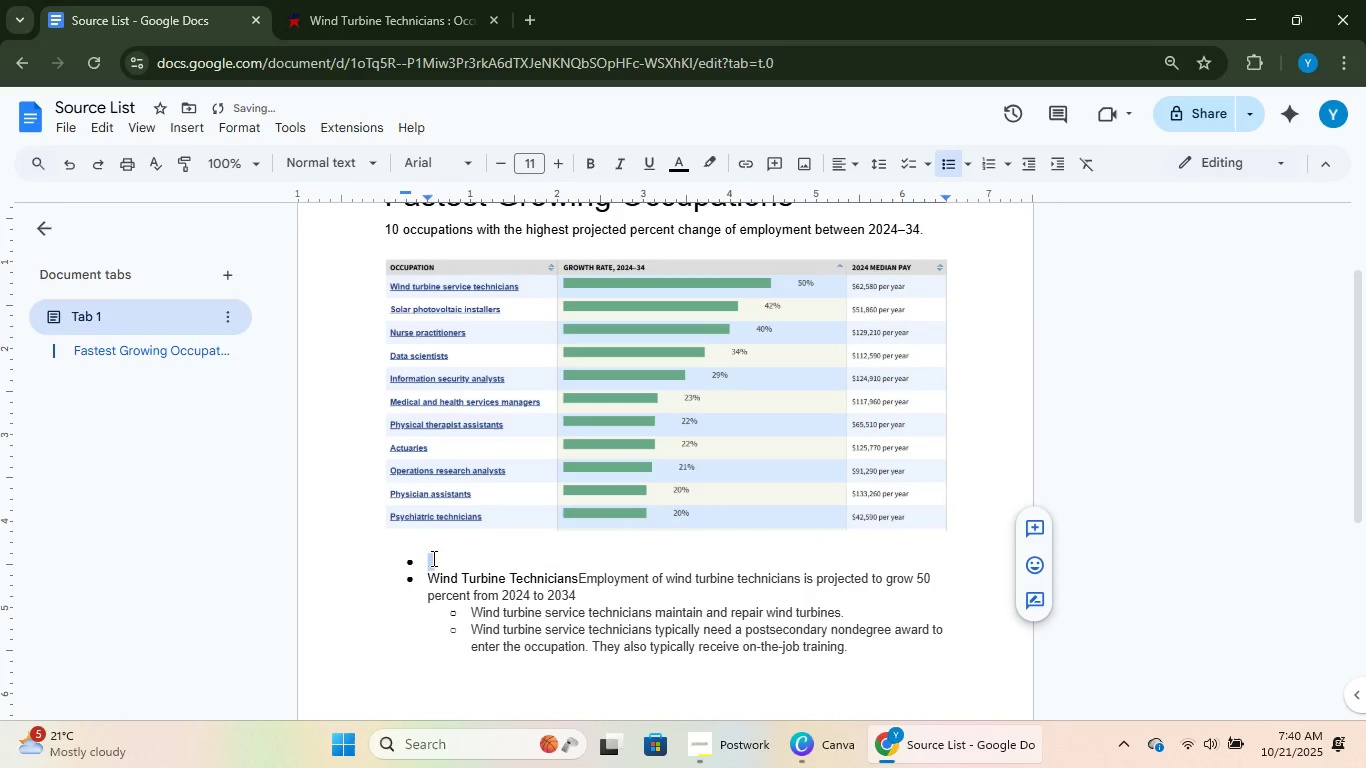 
key(Control+X)
 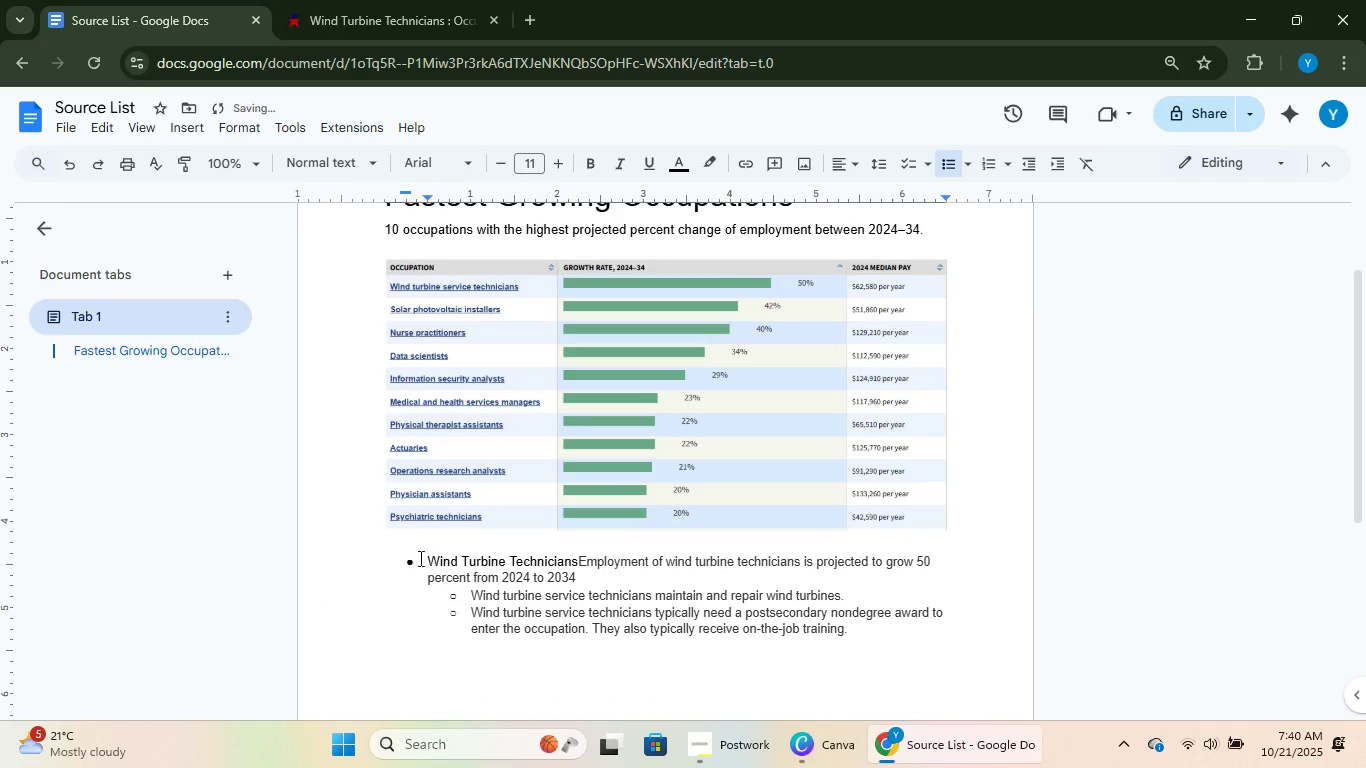 
key(NumpadEnter)
 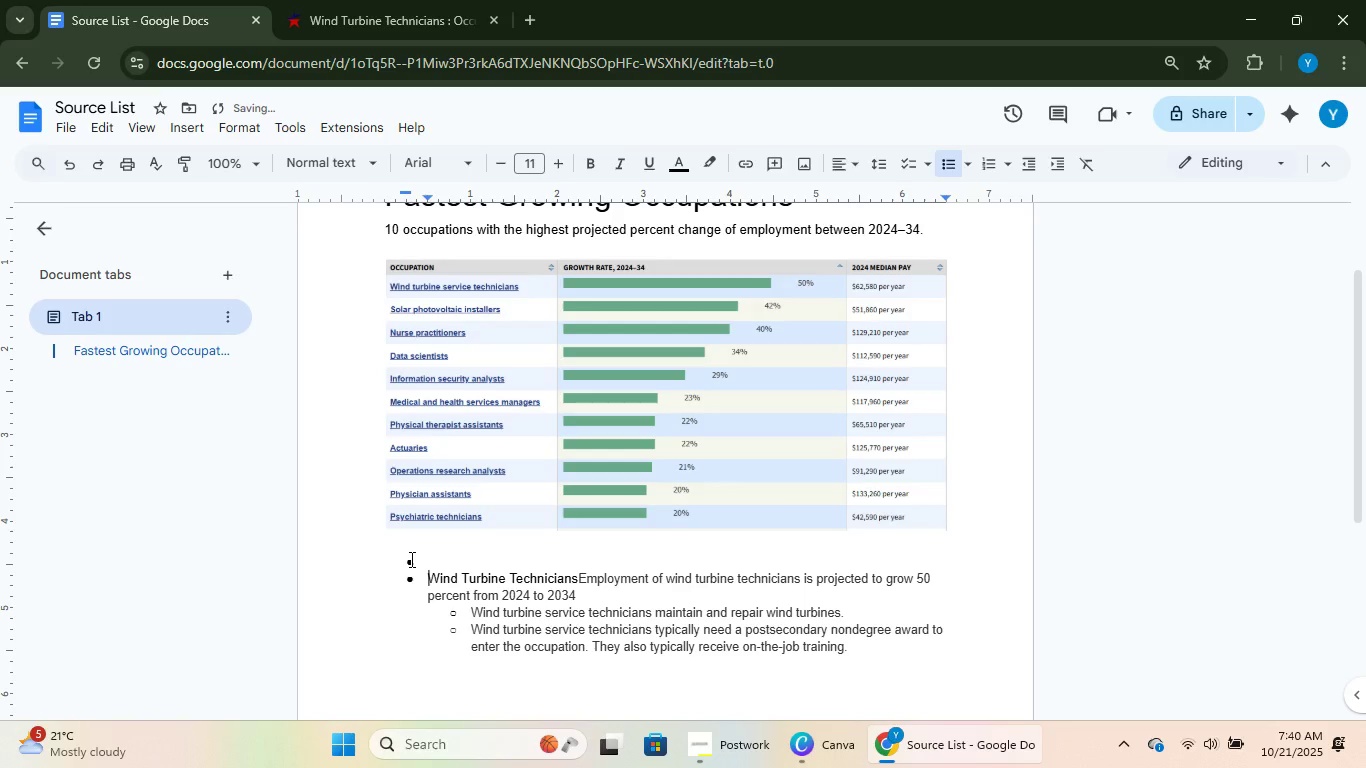 
left_click([410, 559])
 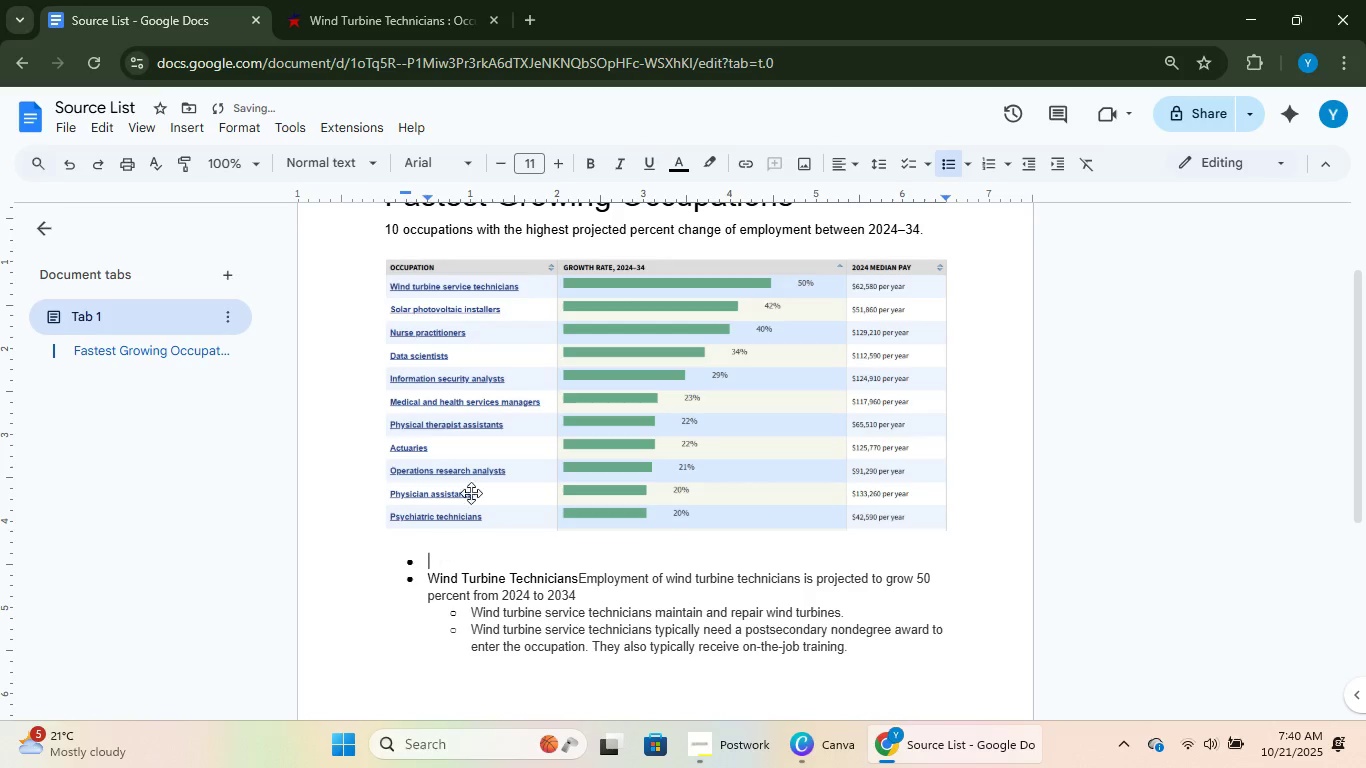 
left_click([450, 0])
 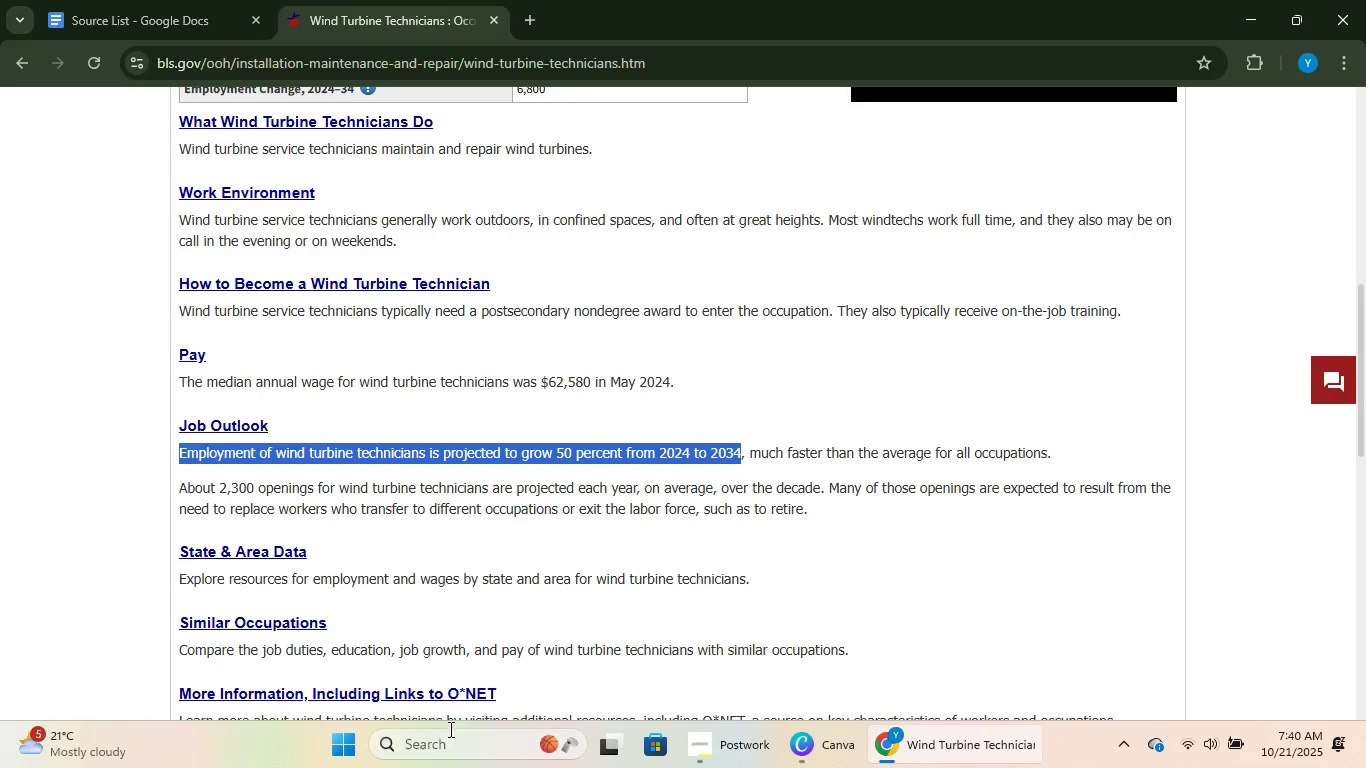 
scroll: coordinate [461, 646], scroll_direction: down, amount: 1.0
 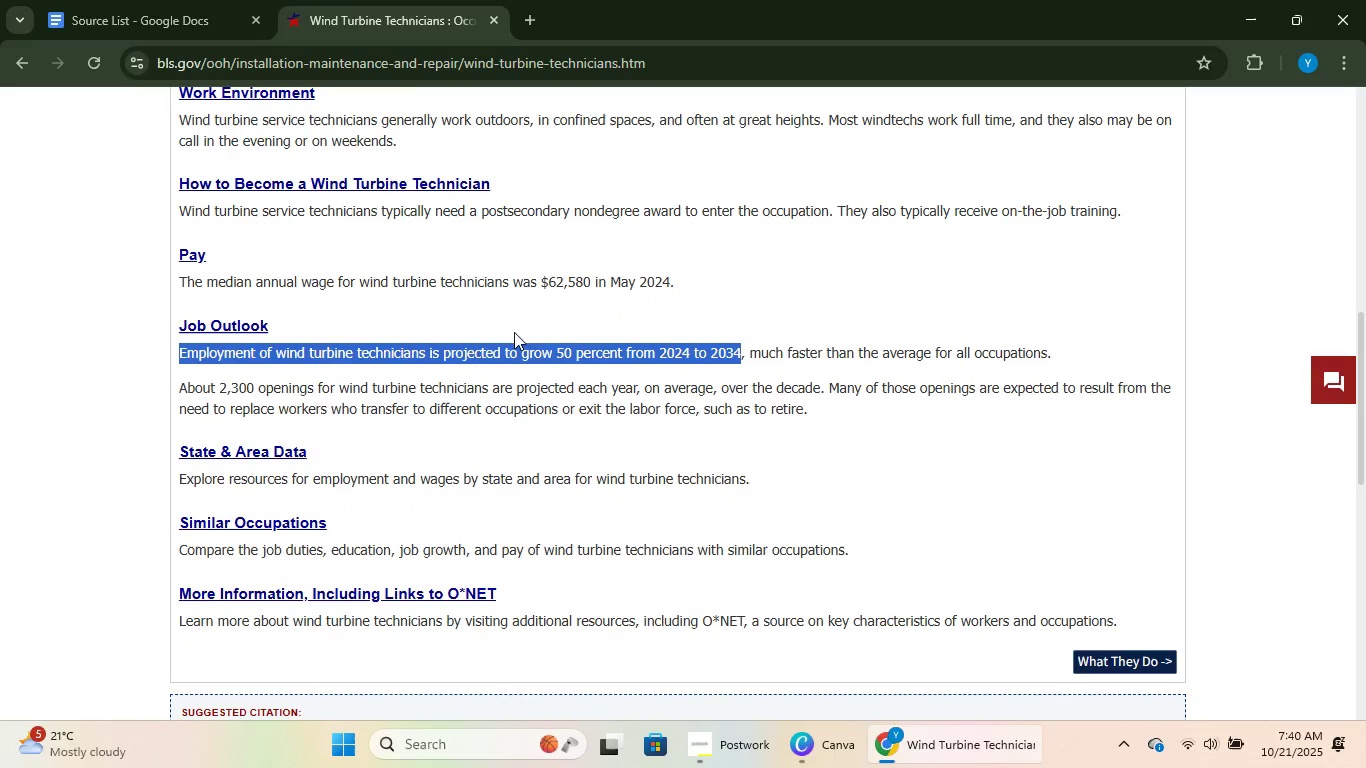 
scroll: coordinate [555, 381], scroll_direction: up, amount: 9.0
 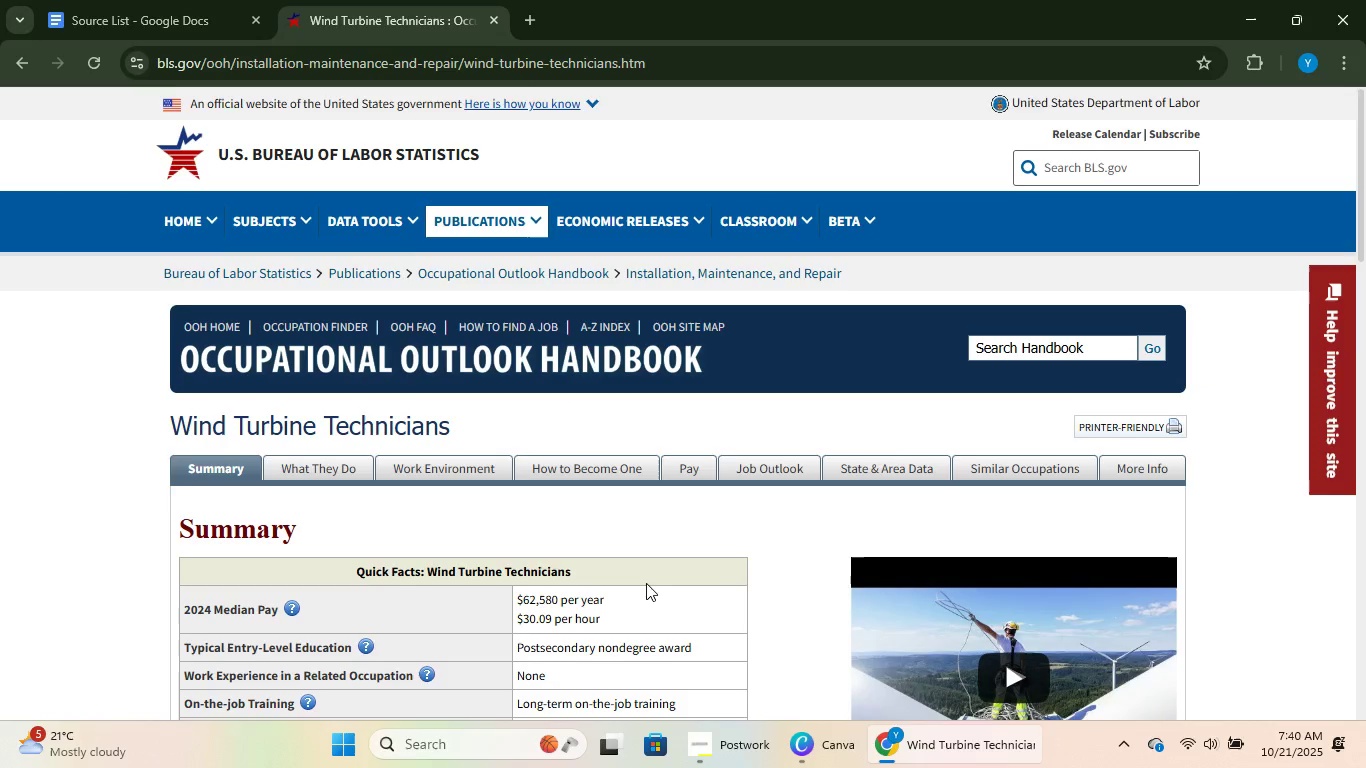 
scroll: coordinate [632, 572], scroll_direction: down, amount: 2.0
 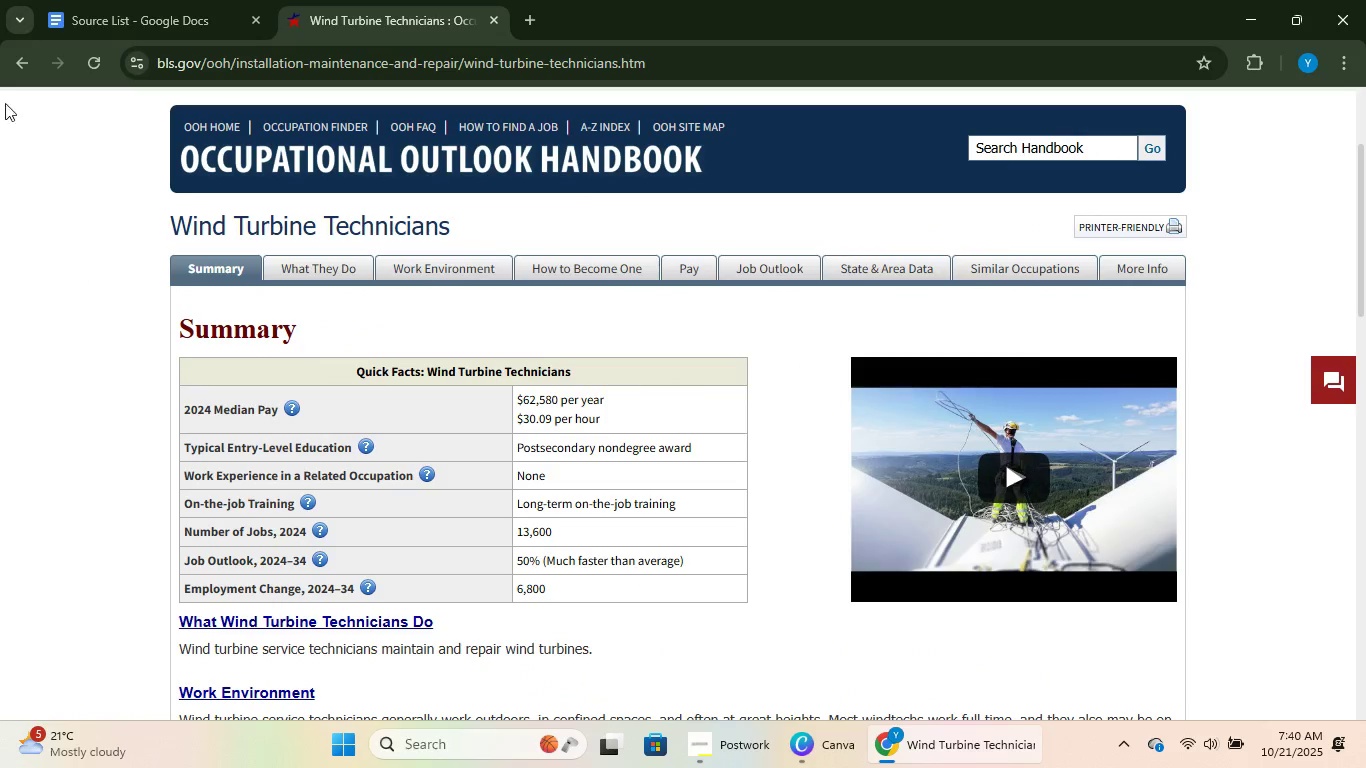 
left_click([15, 65])
 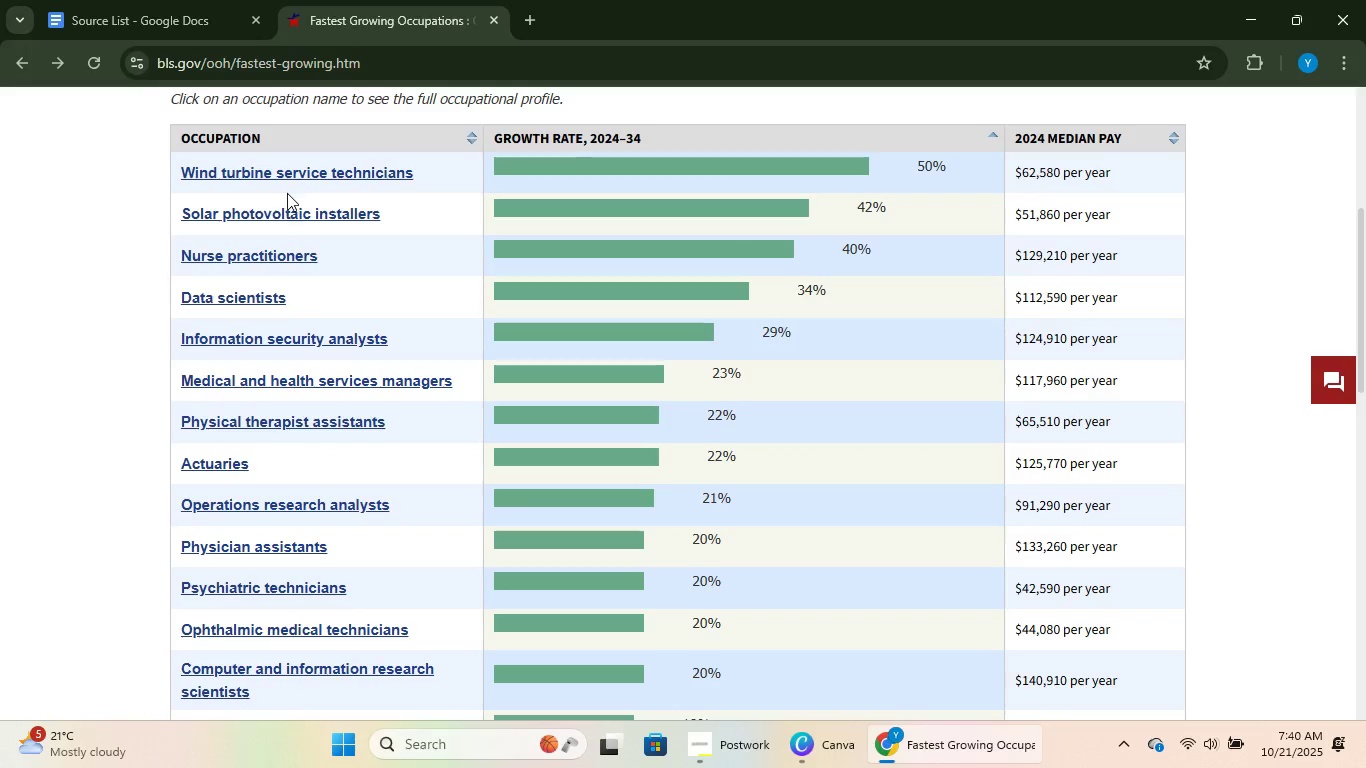 
left_click([287, 213])
 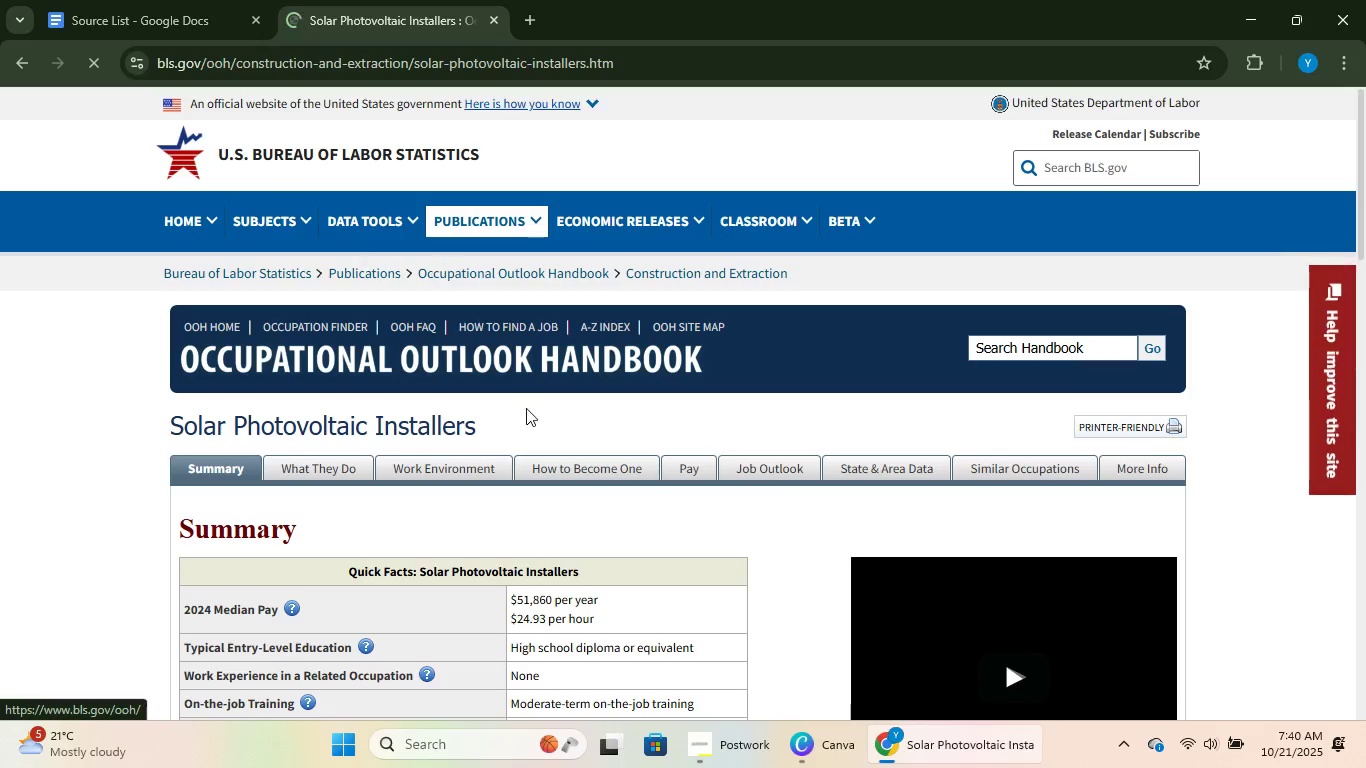 
scroll: coordinate [507, 427], scroll_direction: down, amount: 2.0
 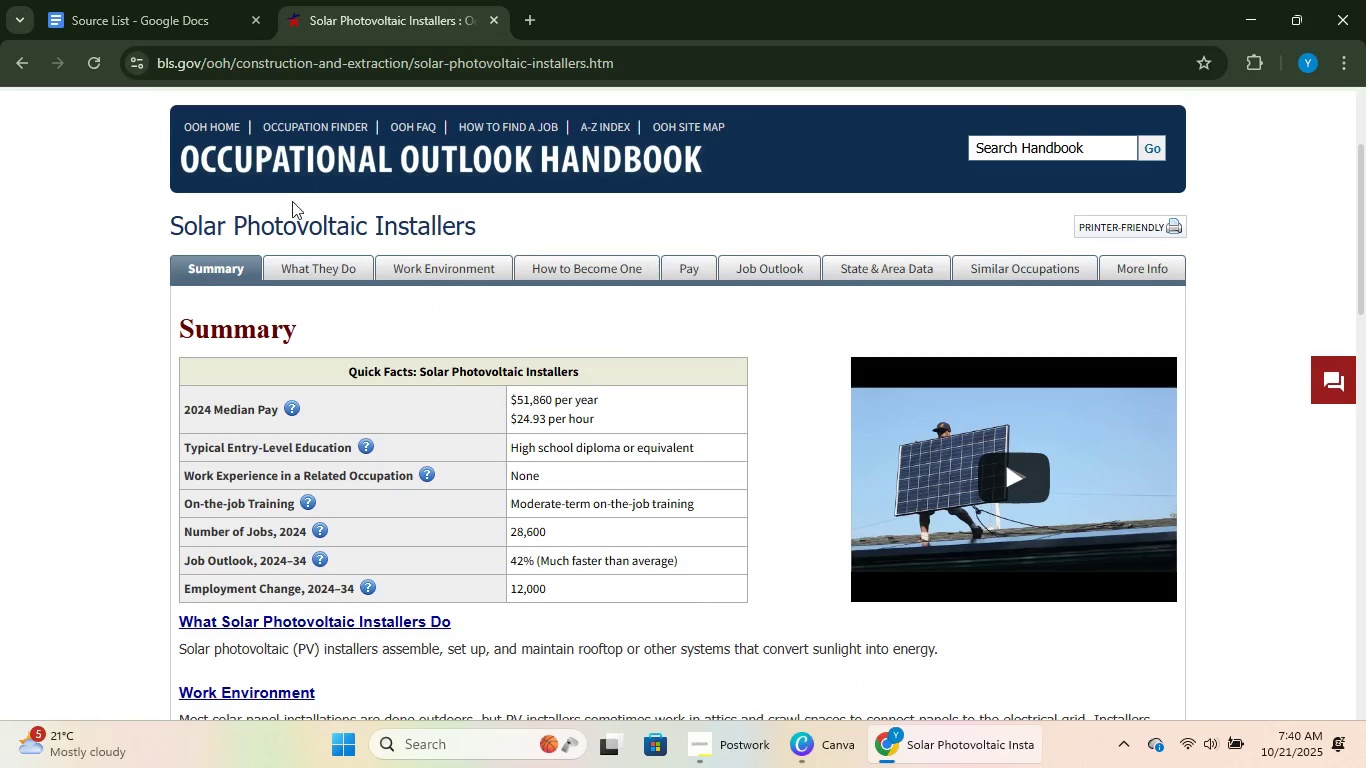 
left_click_drag(start_coordinate=[501, 221], to_coordinate=[178, 213])
 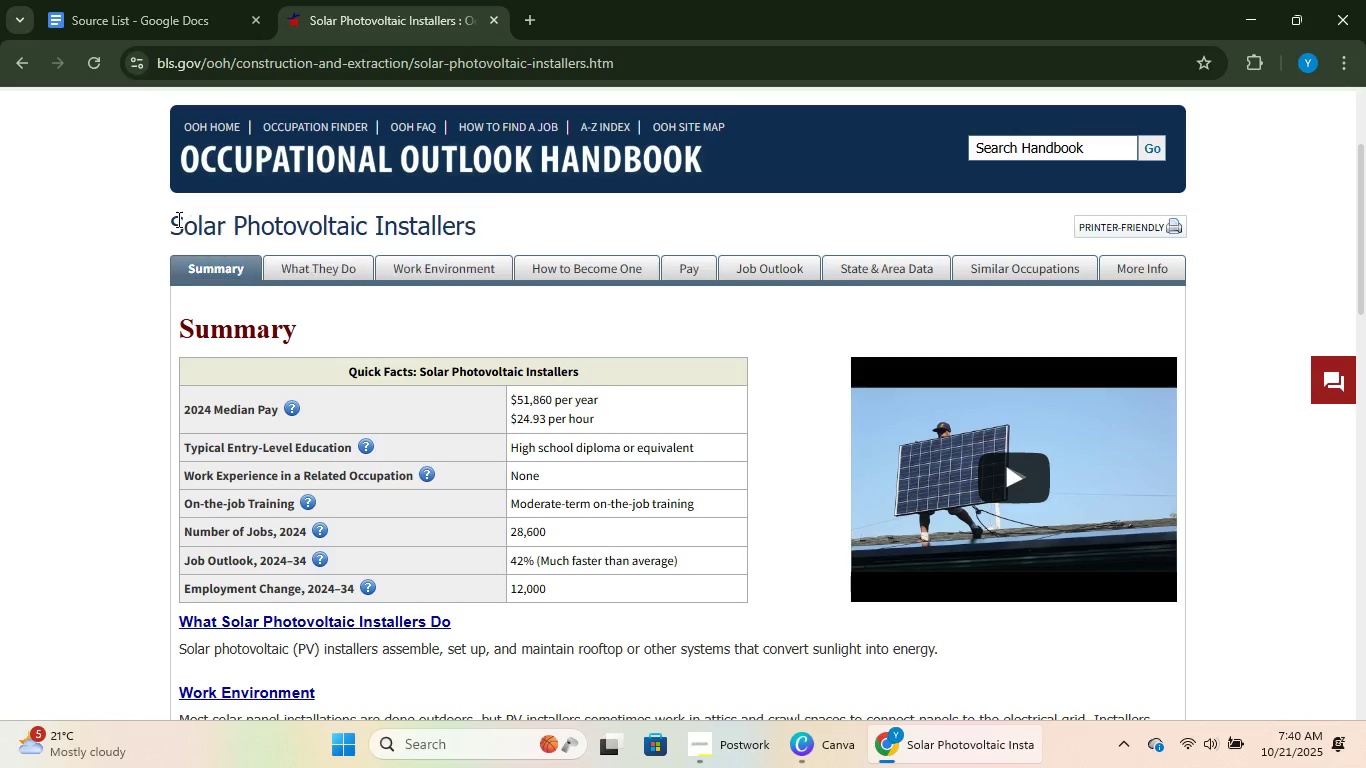 
left_click([177, 218])
 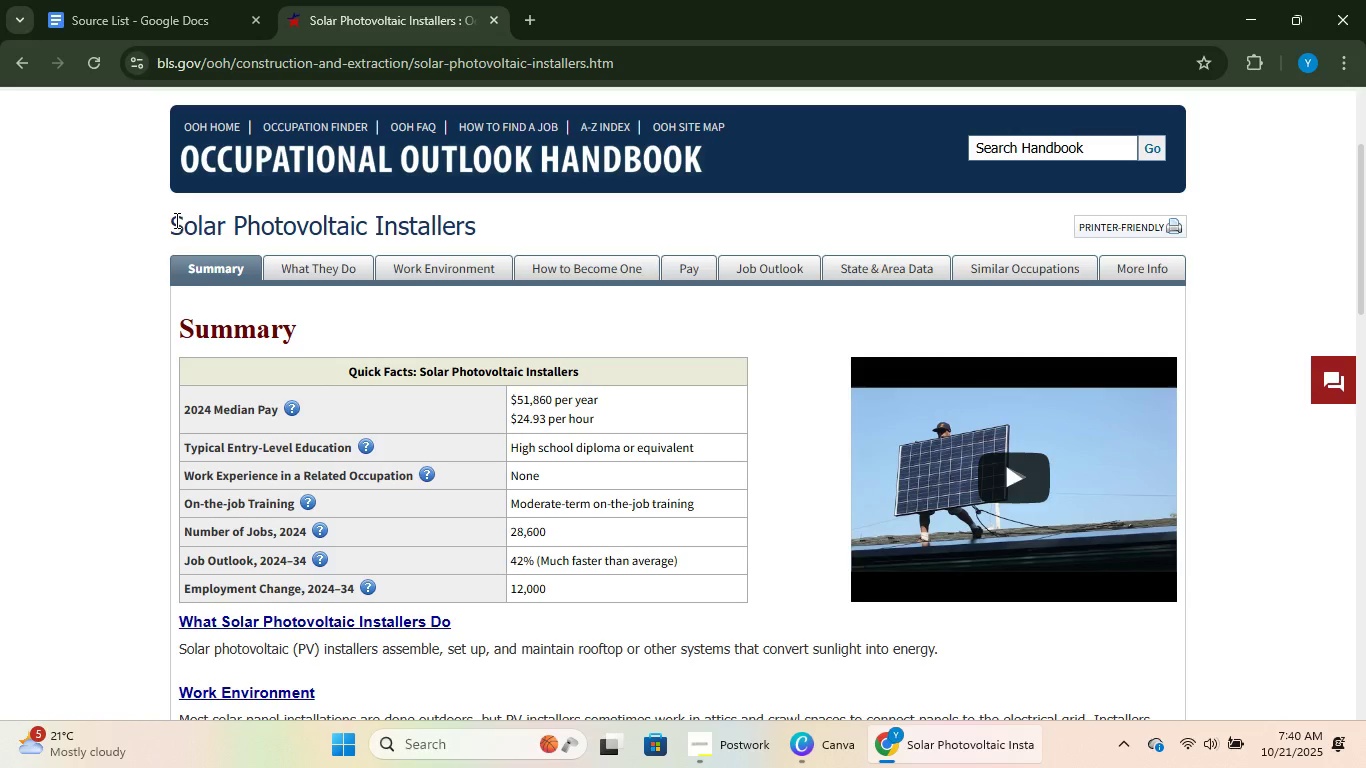 
left_click_drag(start_coordinate=[174, 220], to_coordinate=[475, 223])
 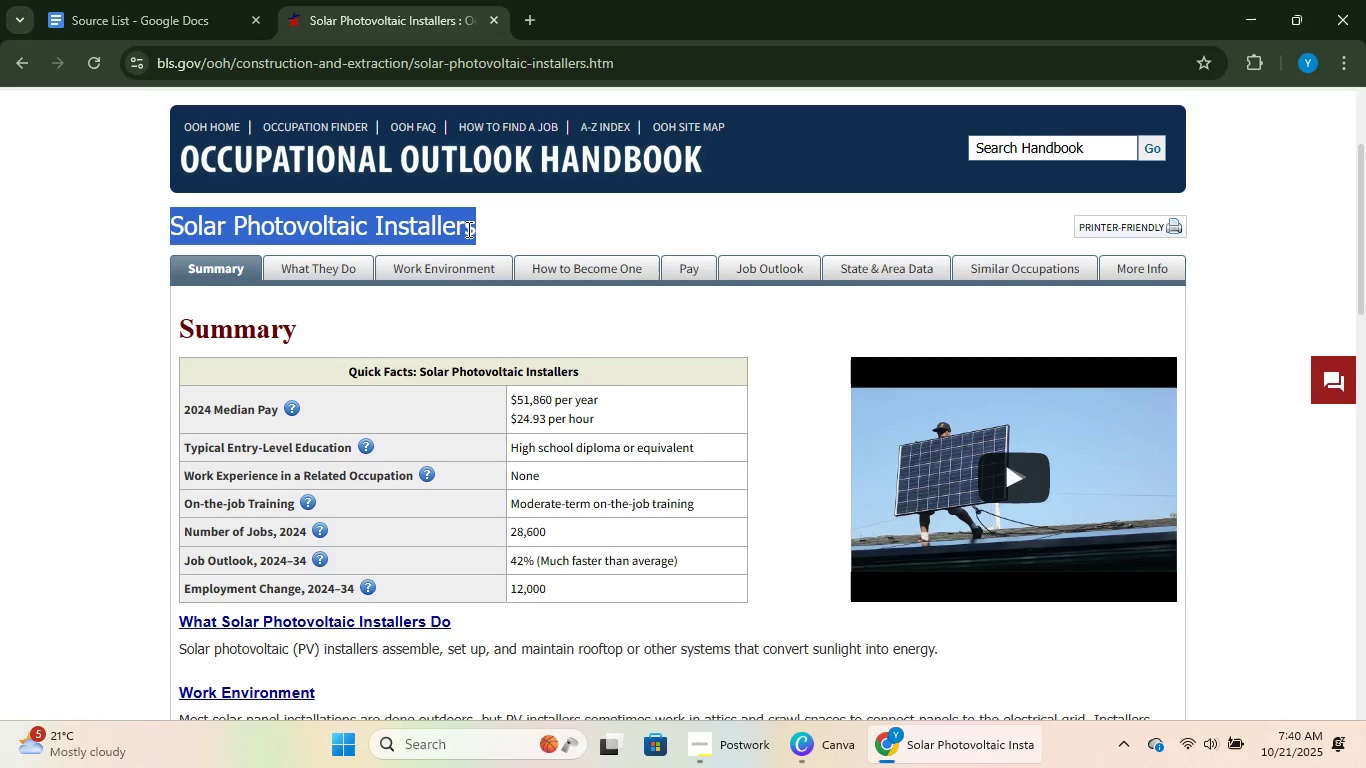 
key(Control+C)
 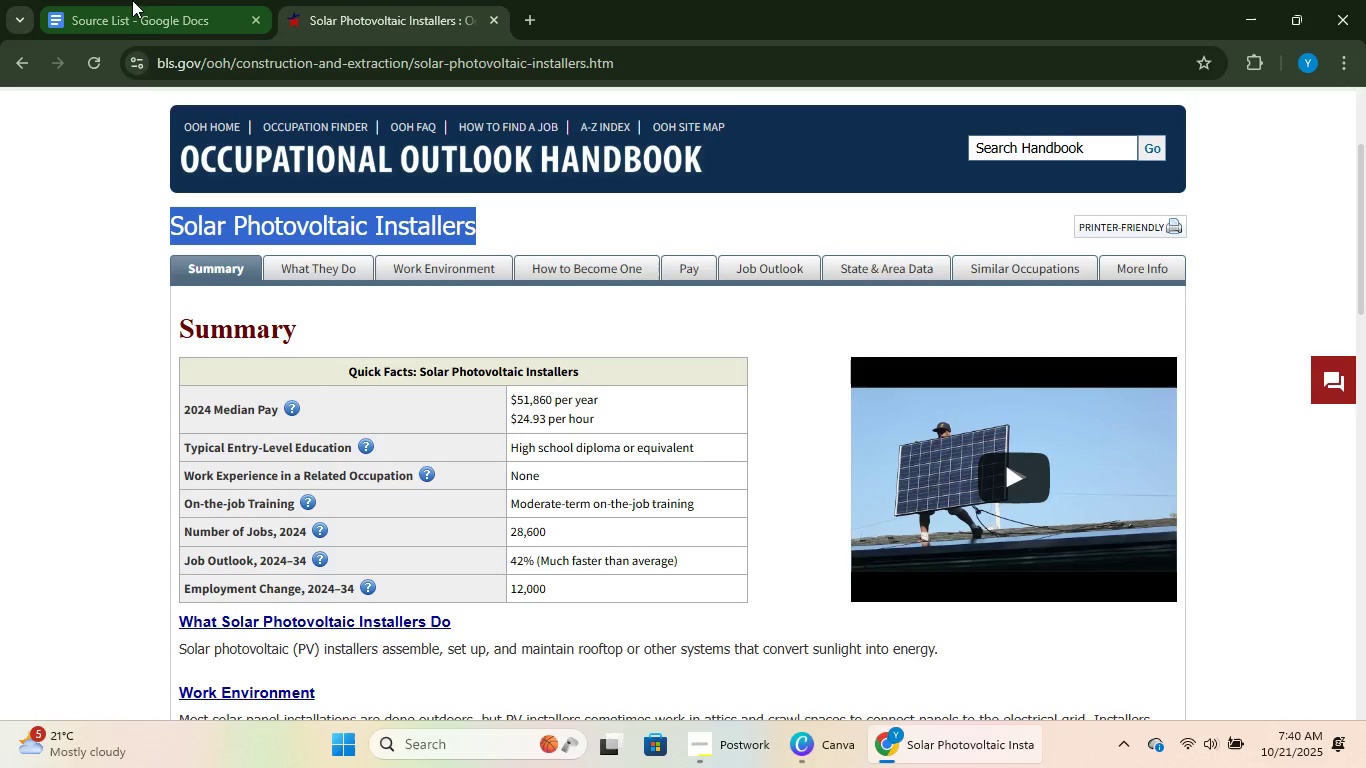 
left_click([132, 0])
 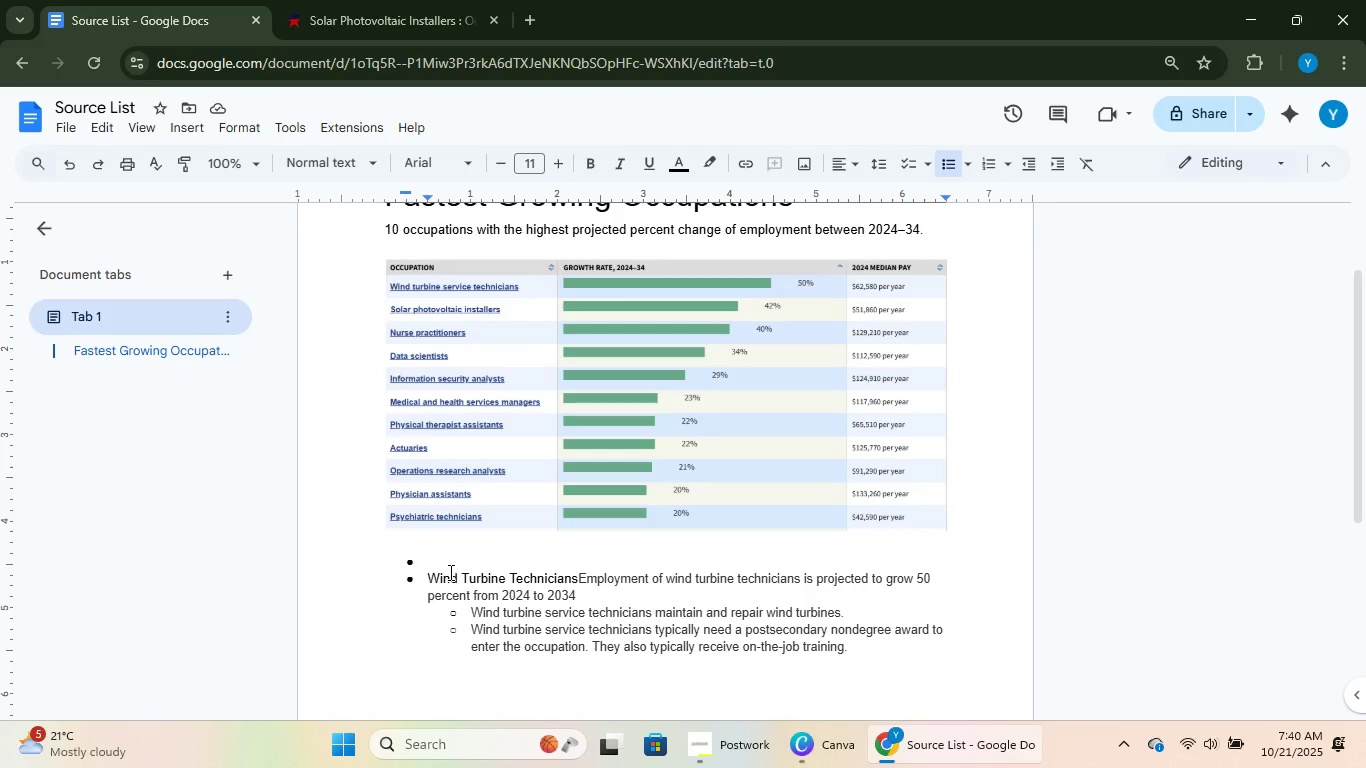 
right_click([449, 561])
 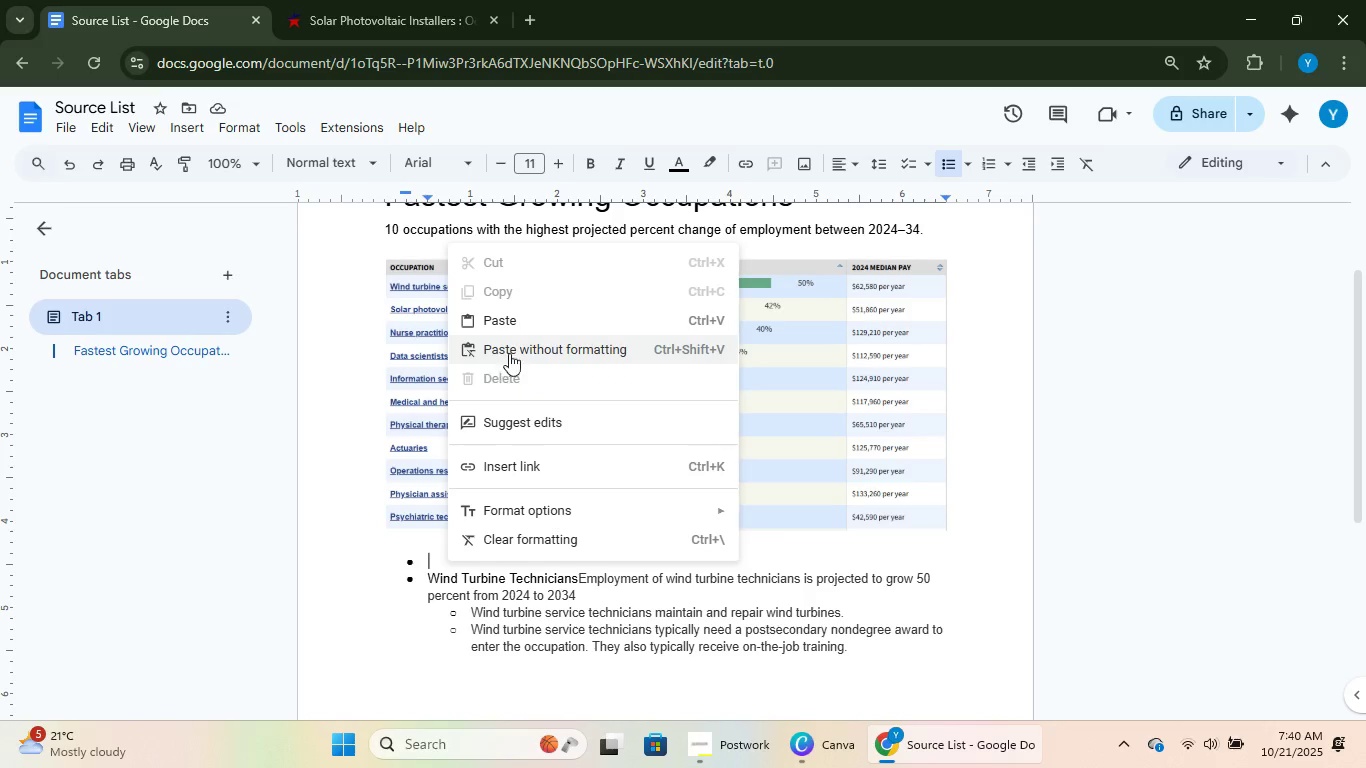 
left_click([513, 346])
 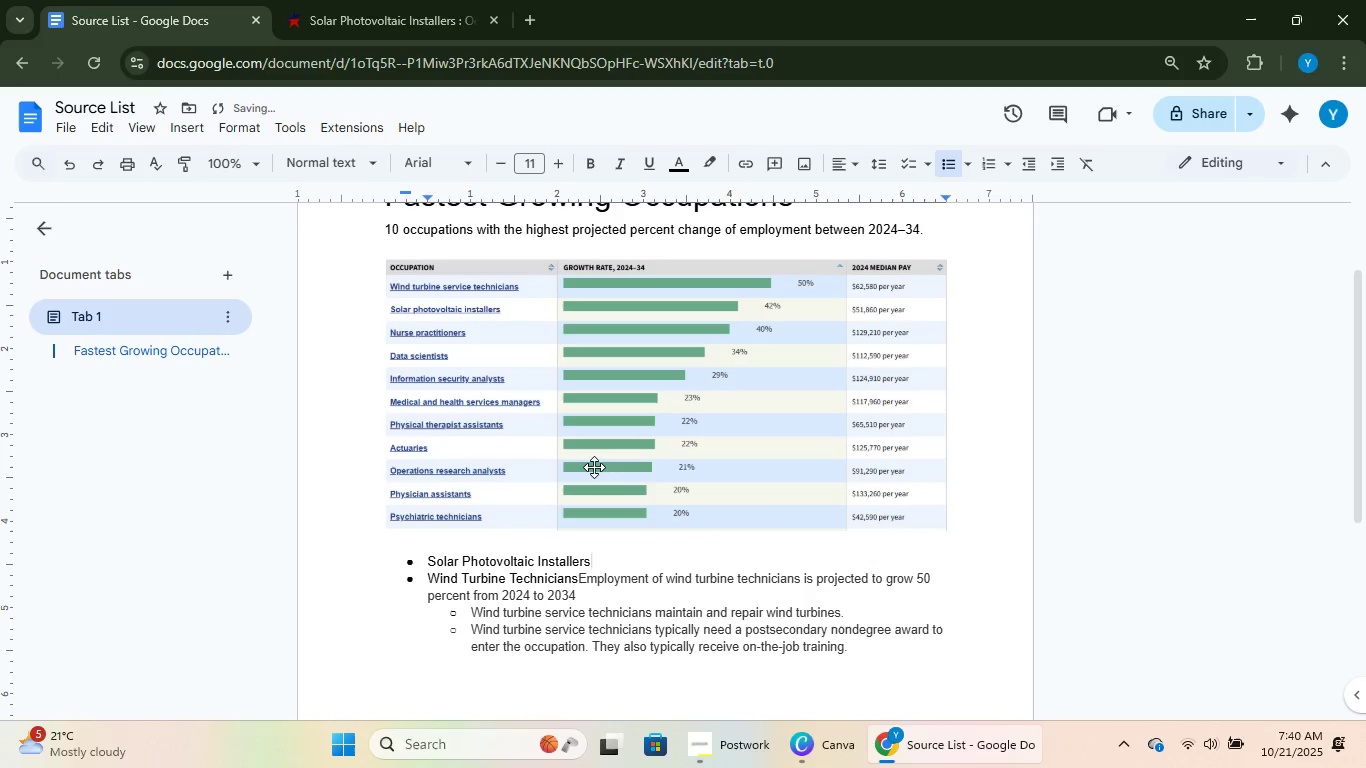 
key(NumpadEnter)
 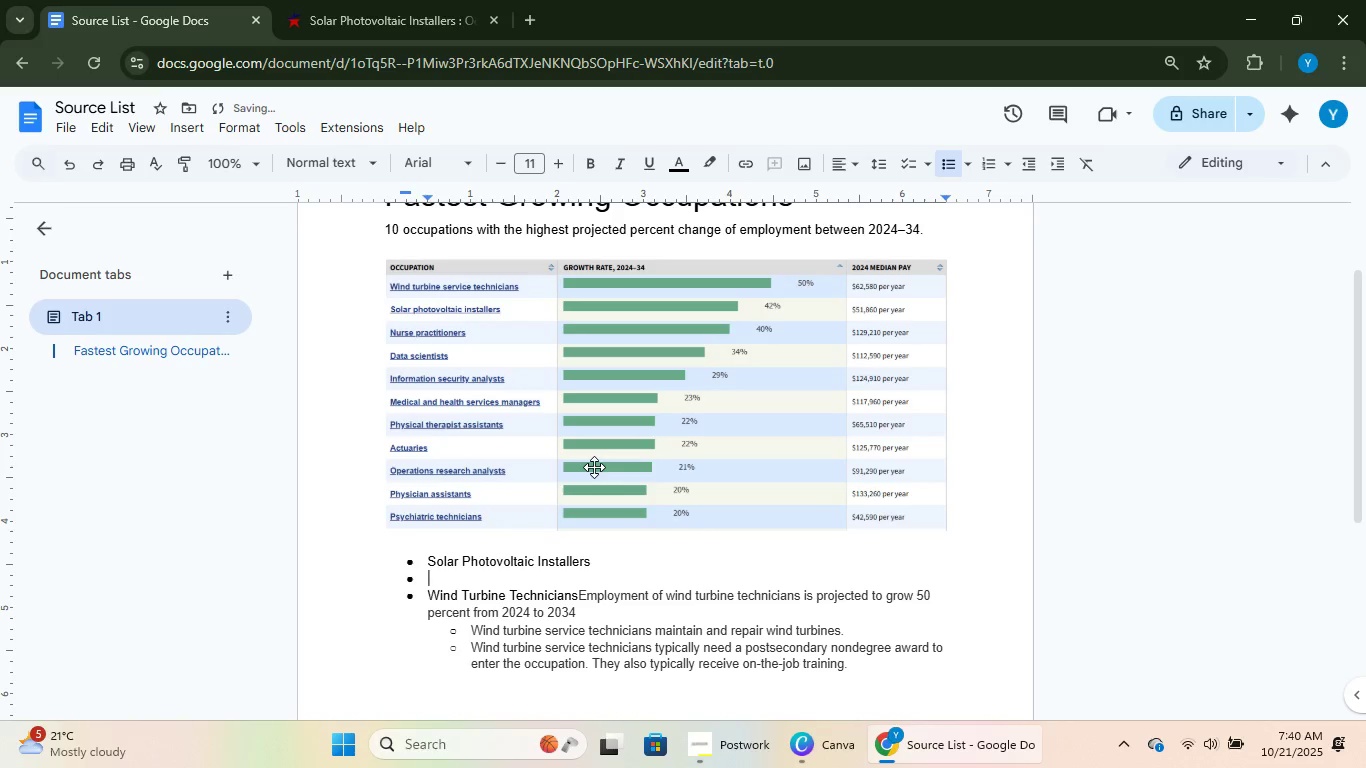 
key(Tab)
 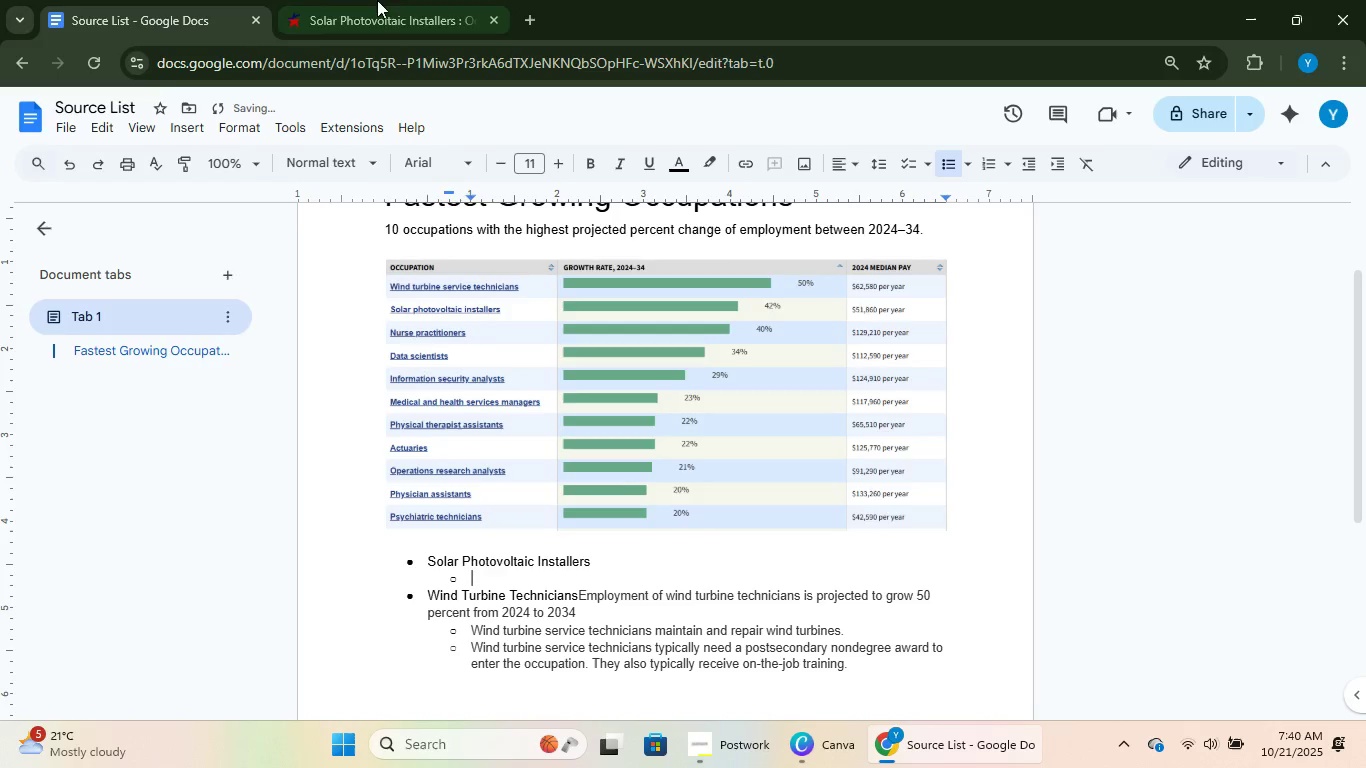 
left_click([387, 0])
 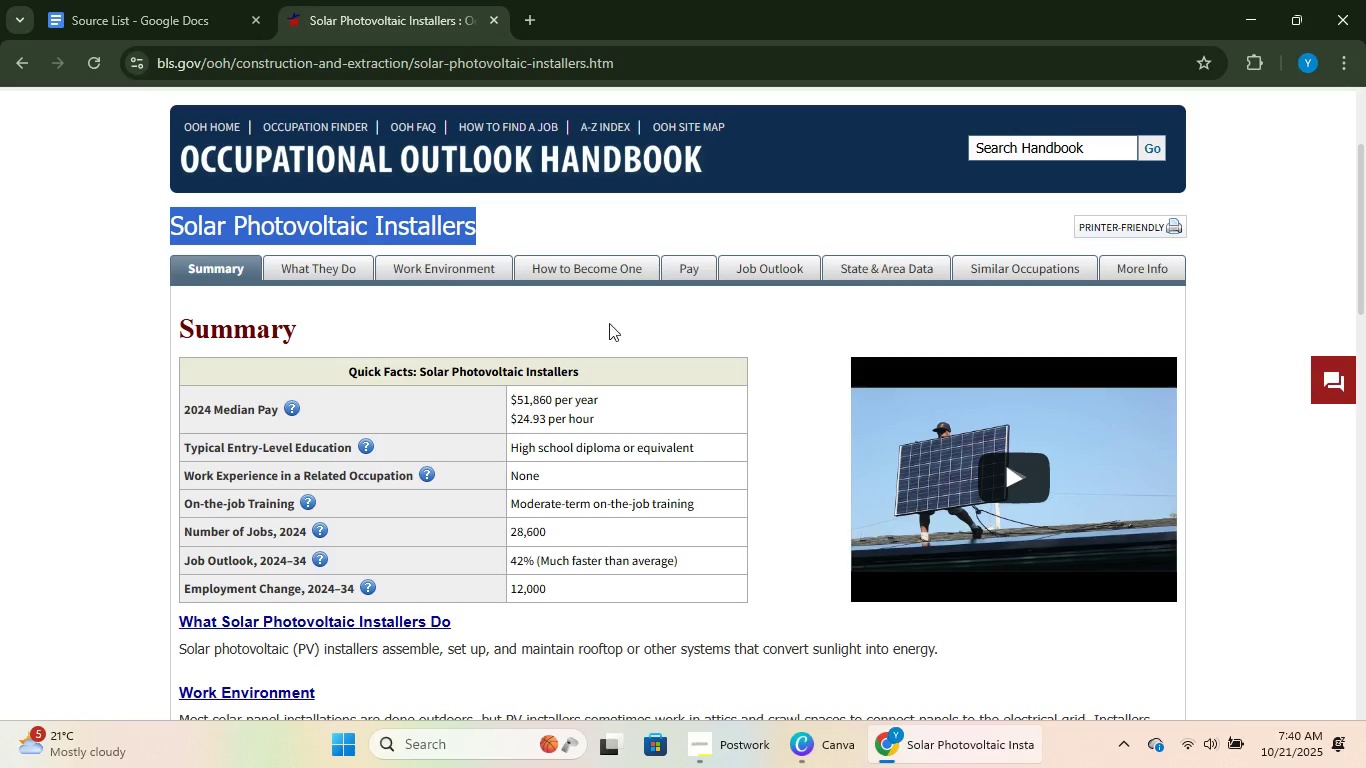 
scroll: coordinate [602, 339], scroll_direction: down, amount: 3.0
 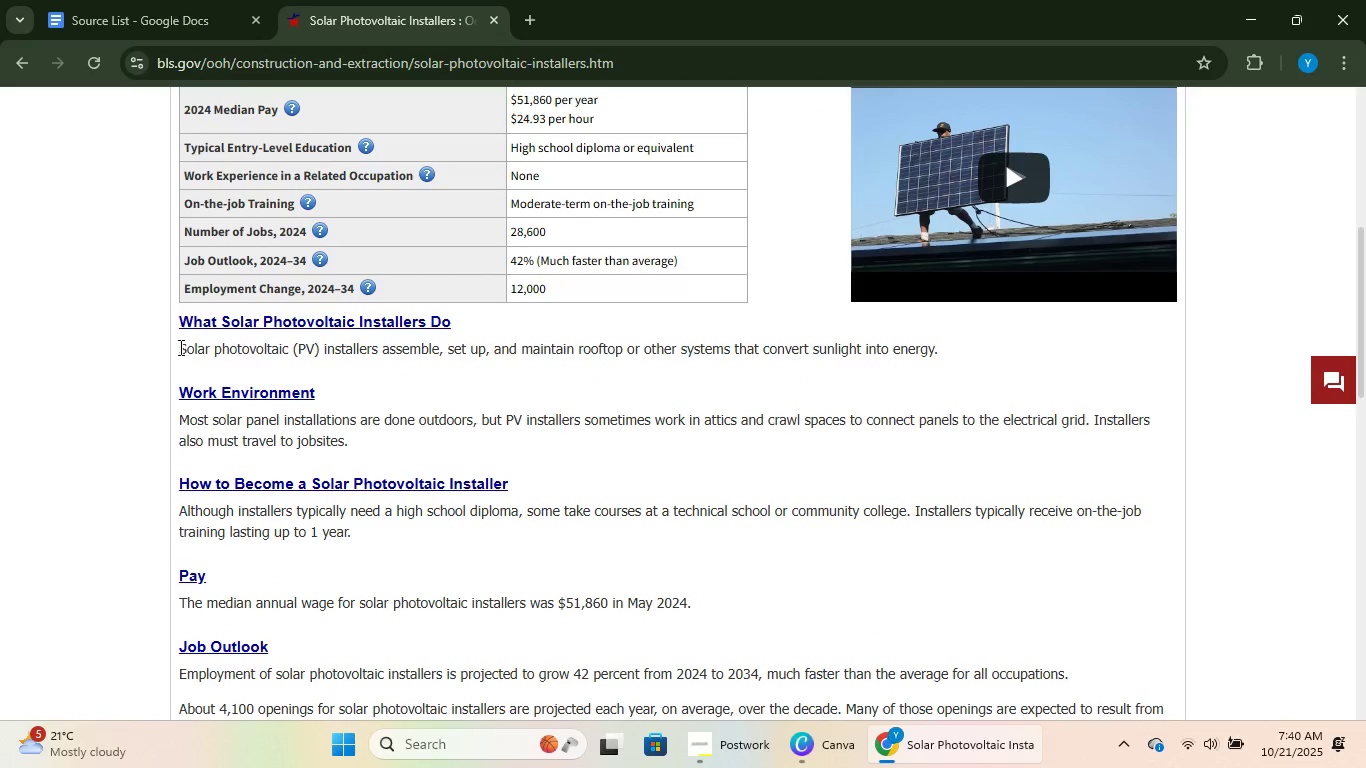 
left_click_drag(start_coordinate=[179, 347], to_coordinate=[938, 350])
 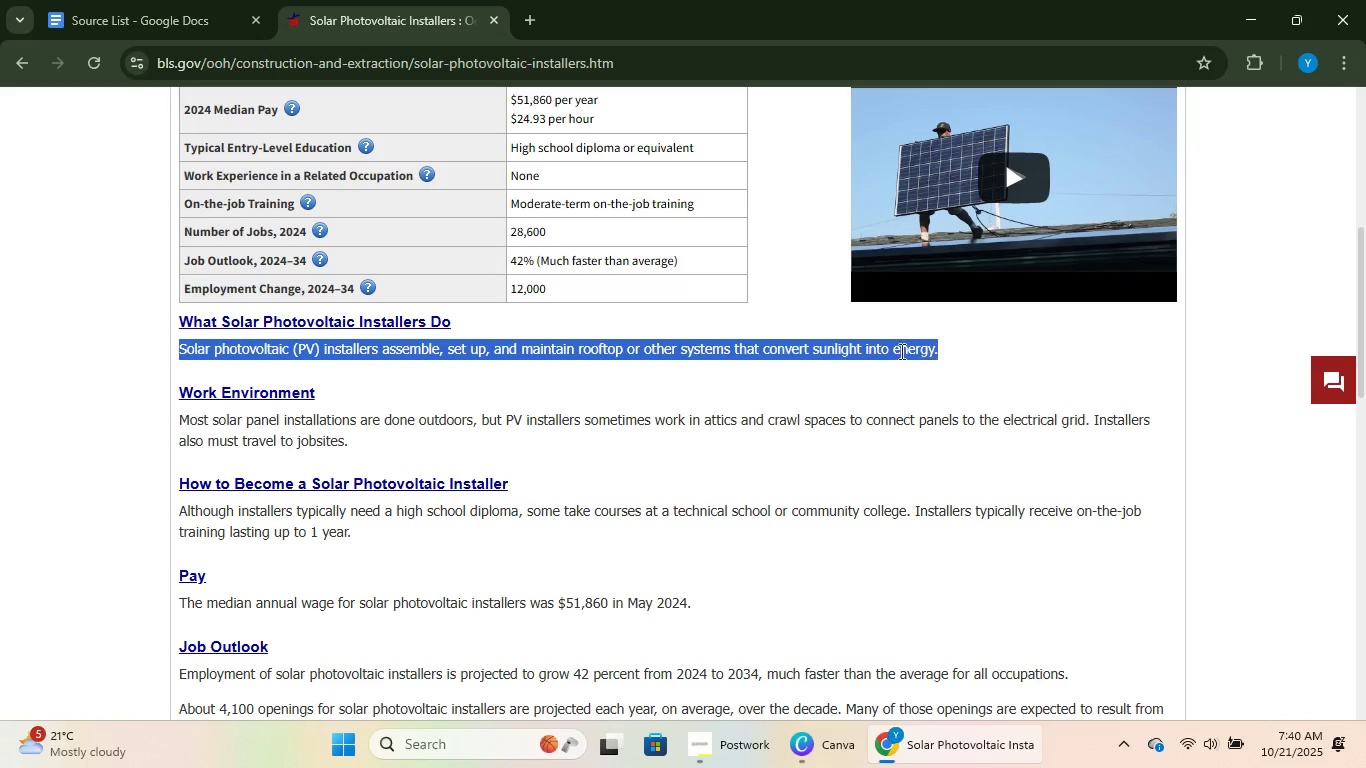 
key(Control+C)
 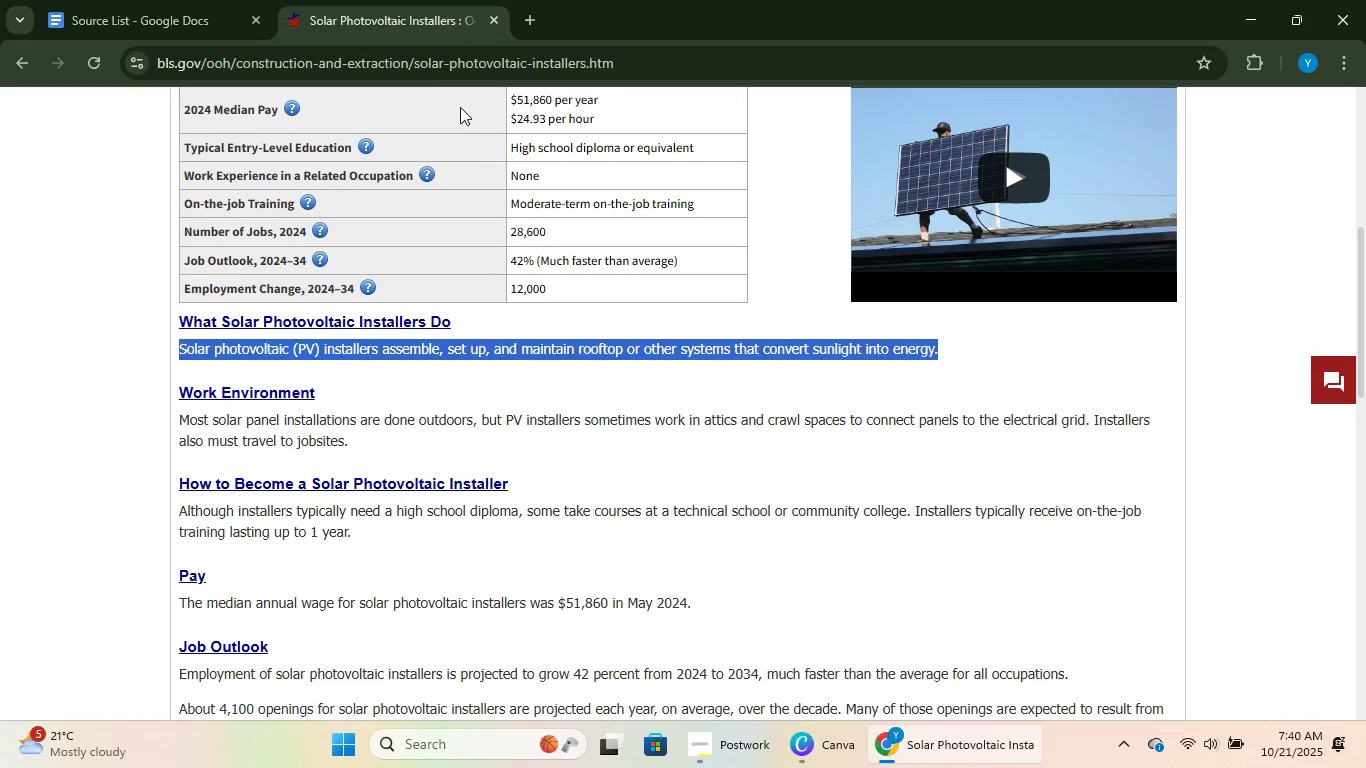 
key(Control+C)
 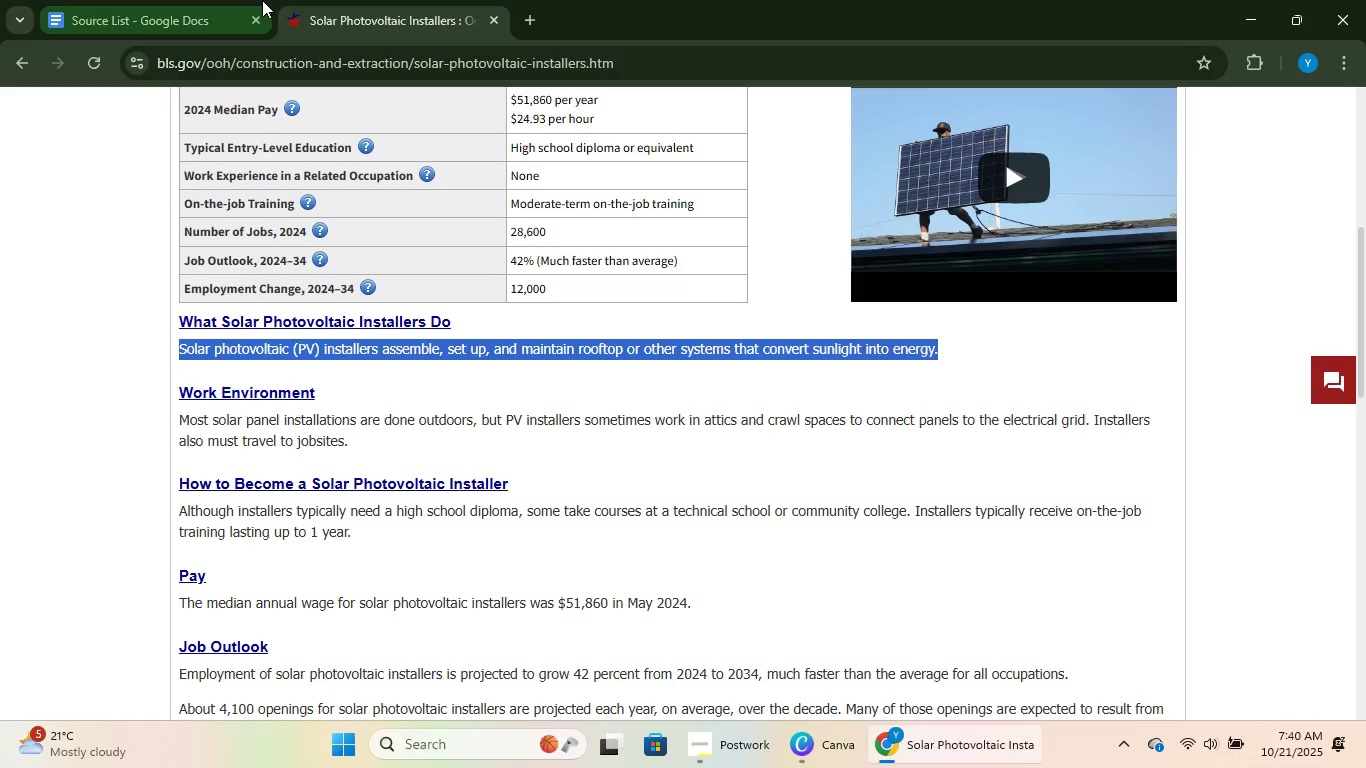 
double_click([261, 0])
 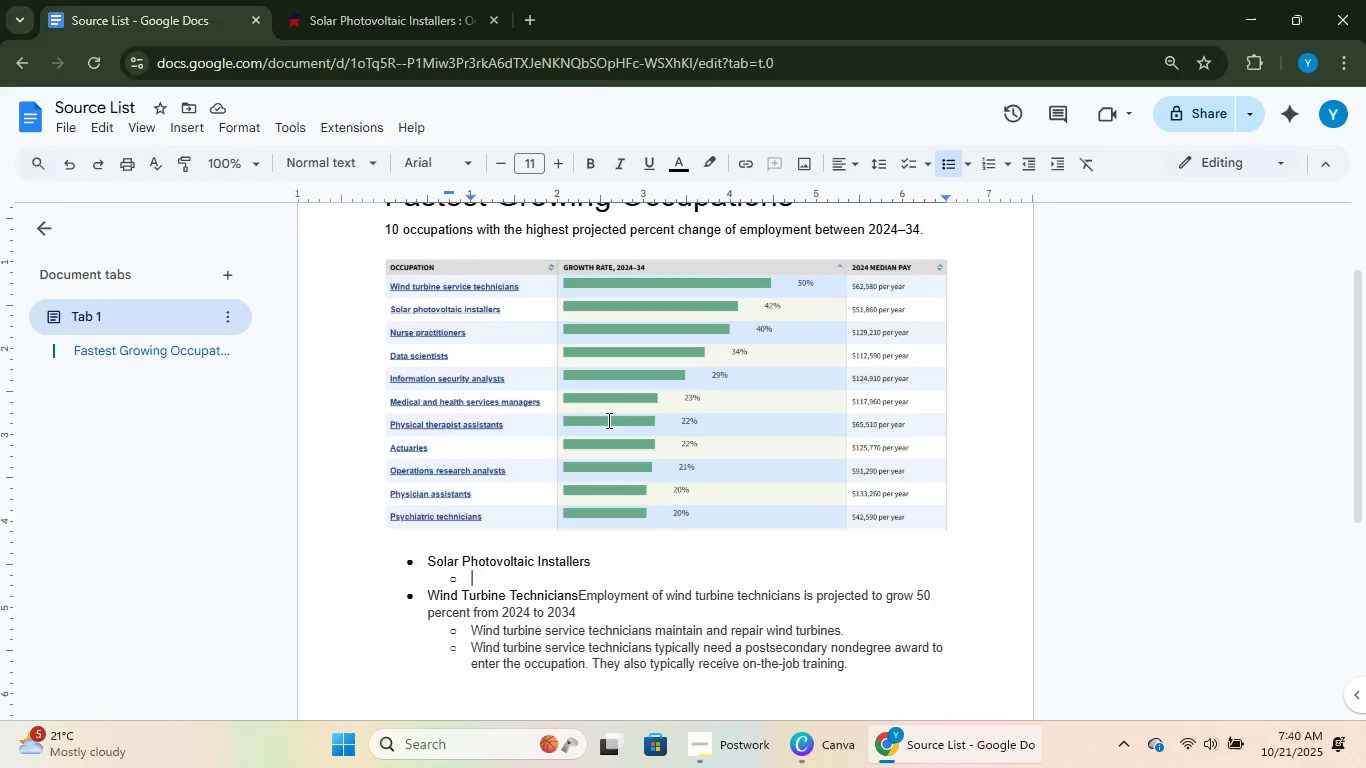 
key(Control+V)
 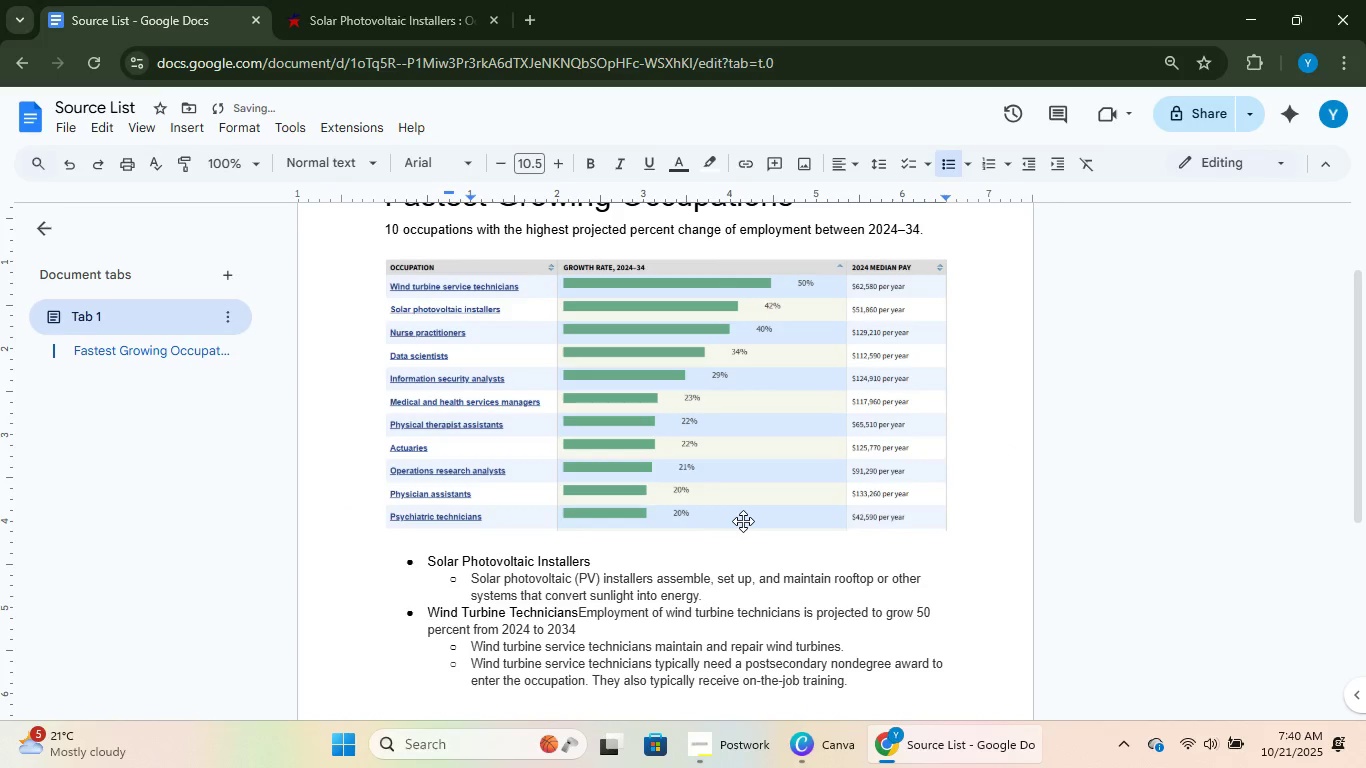 
key(NumpadEnter)
 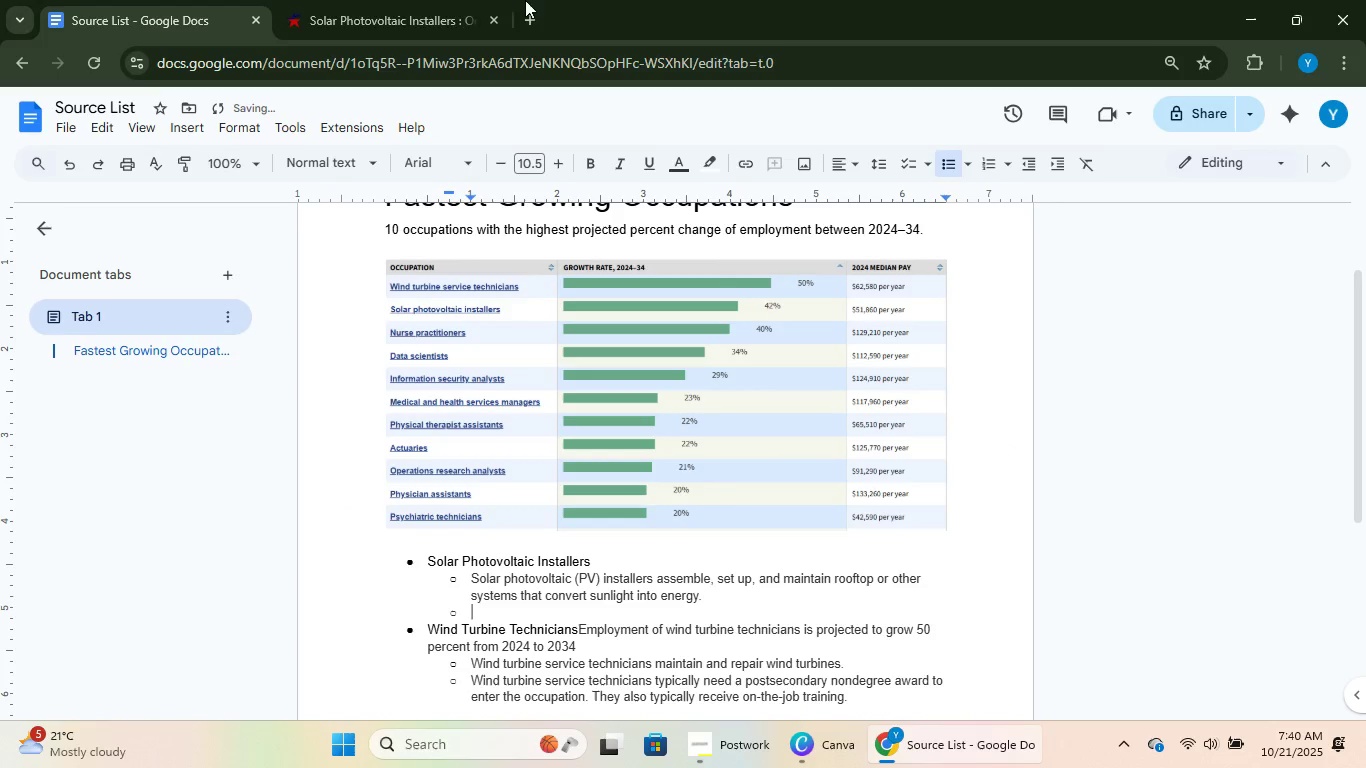 
left_click([440, 0])
 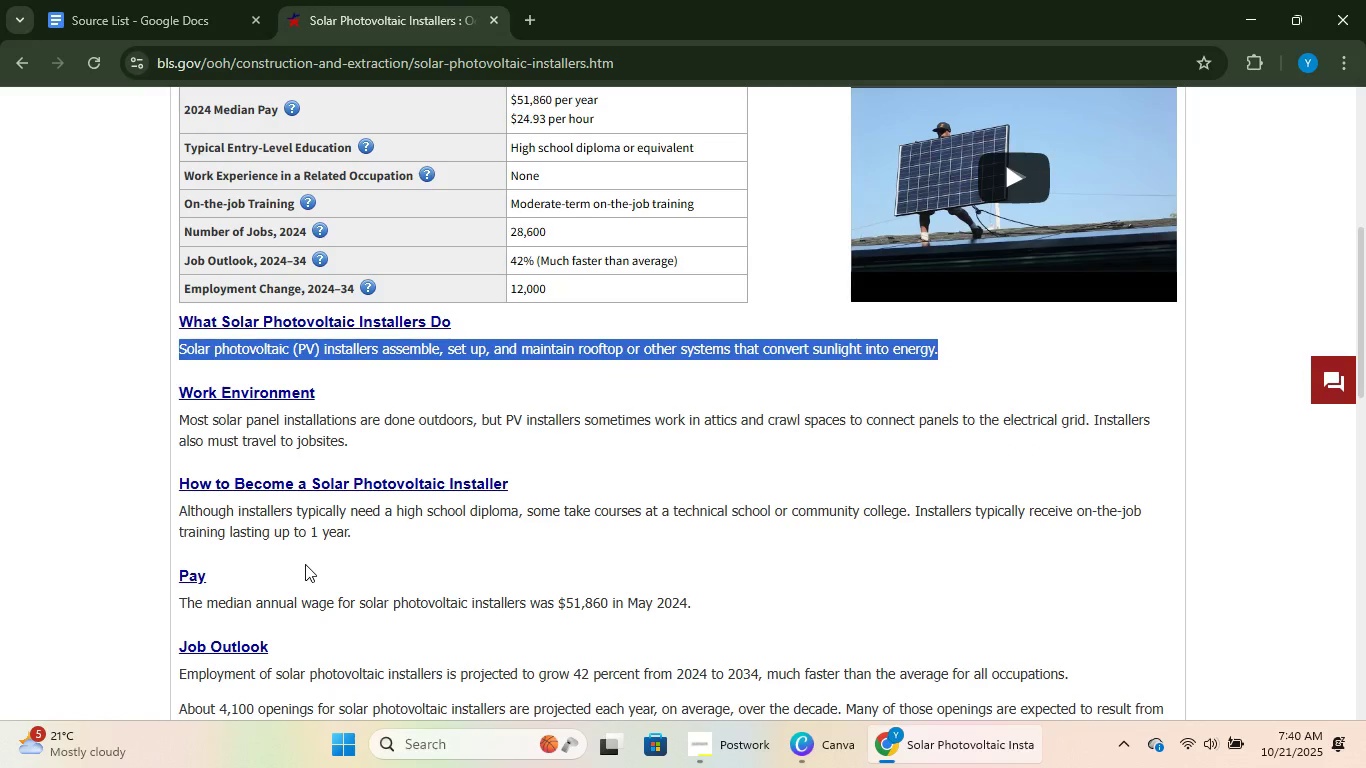 
scroll: coordinate [303, 564], scroll_direction: down, amount: 2.0
 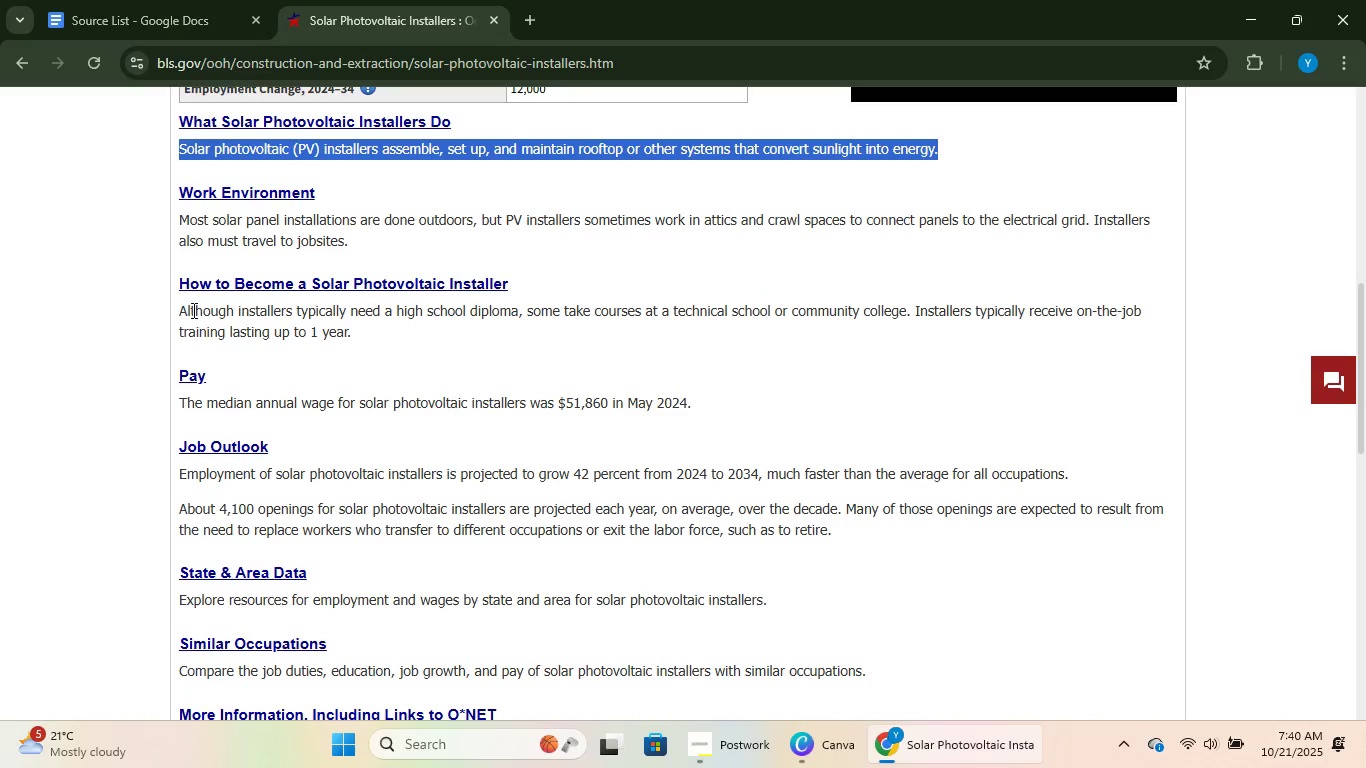 
left_click_drag(start_coordinate=[178, 308], to_coordinate=[404, 338])
 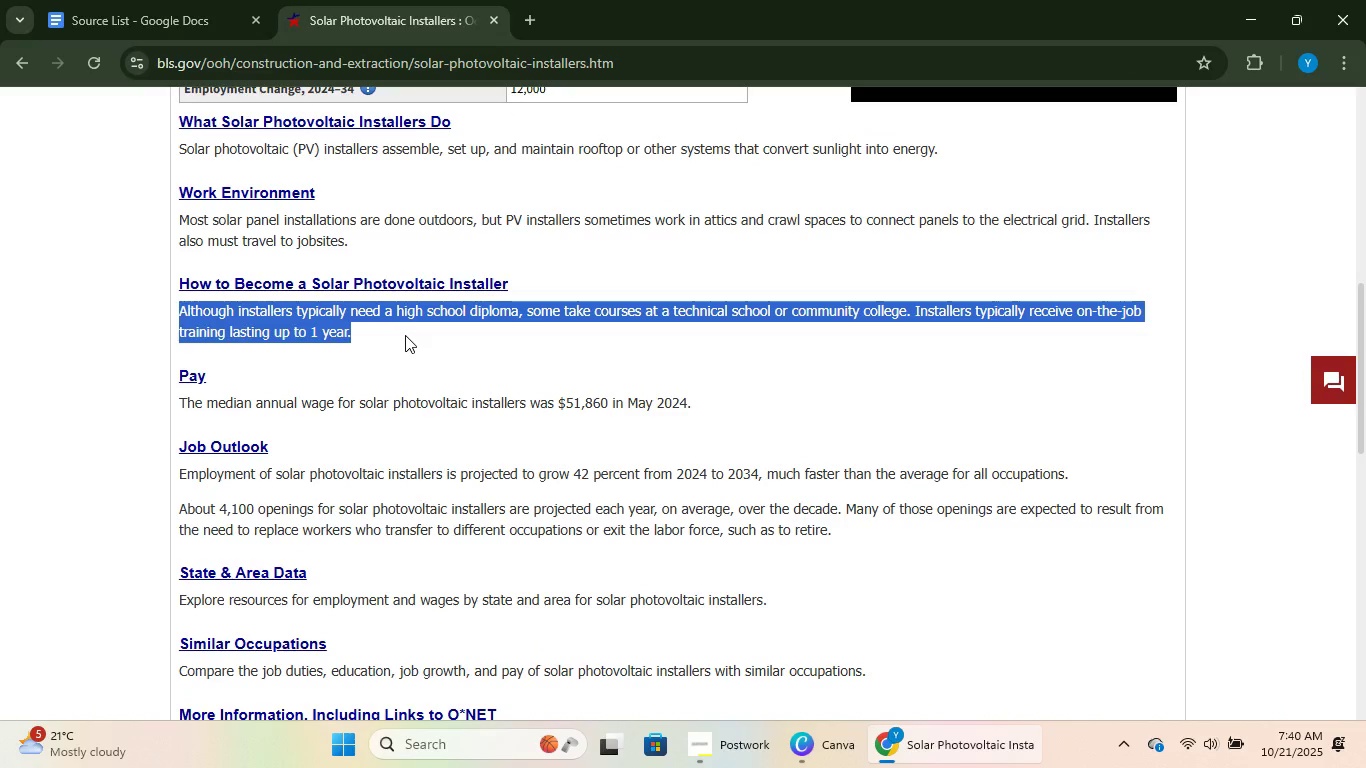 
key(Control+C)
 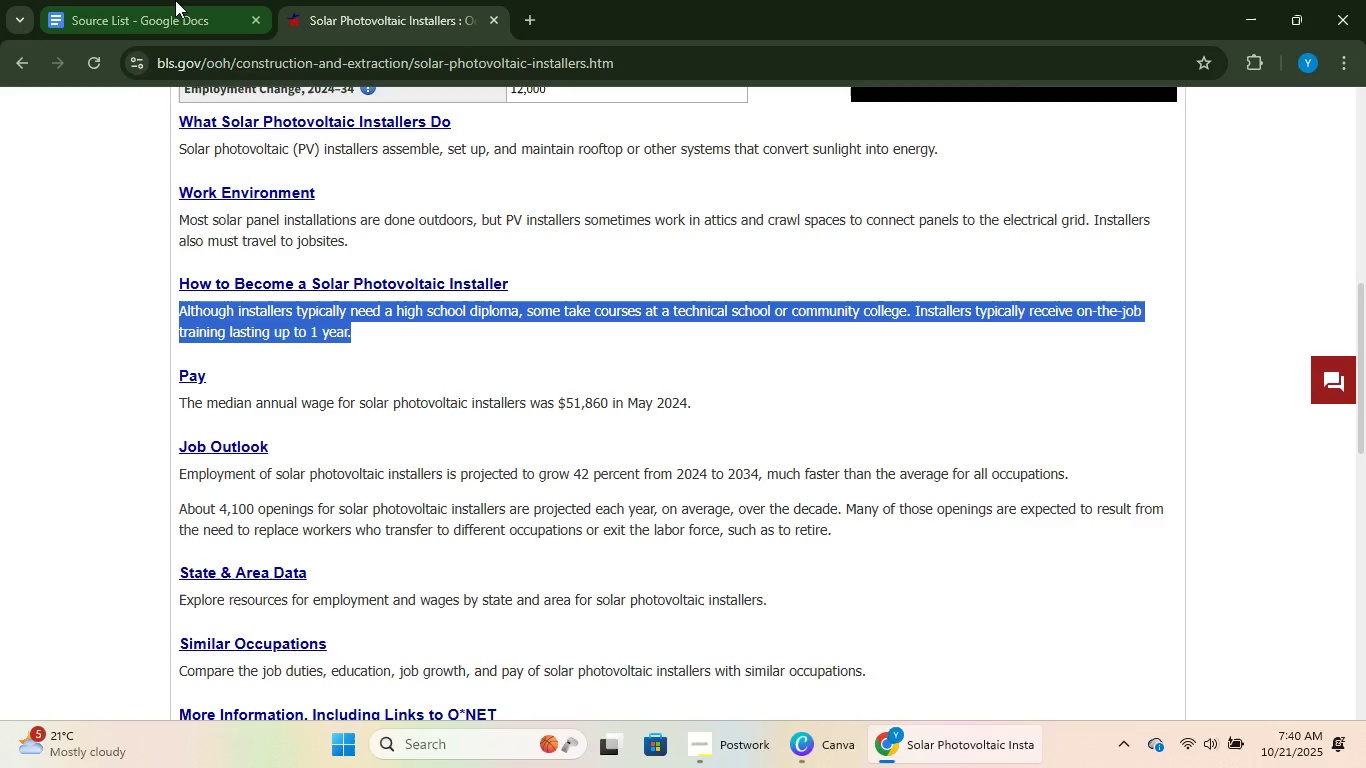 
key(Control+C)
 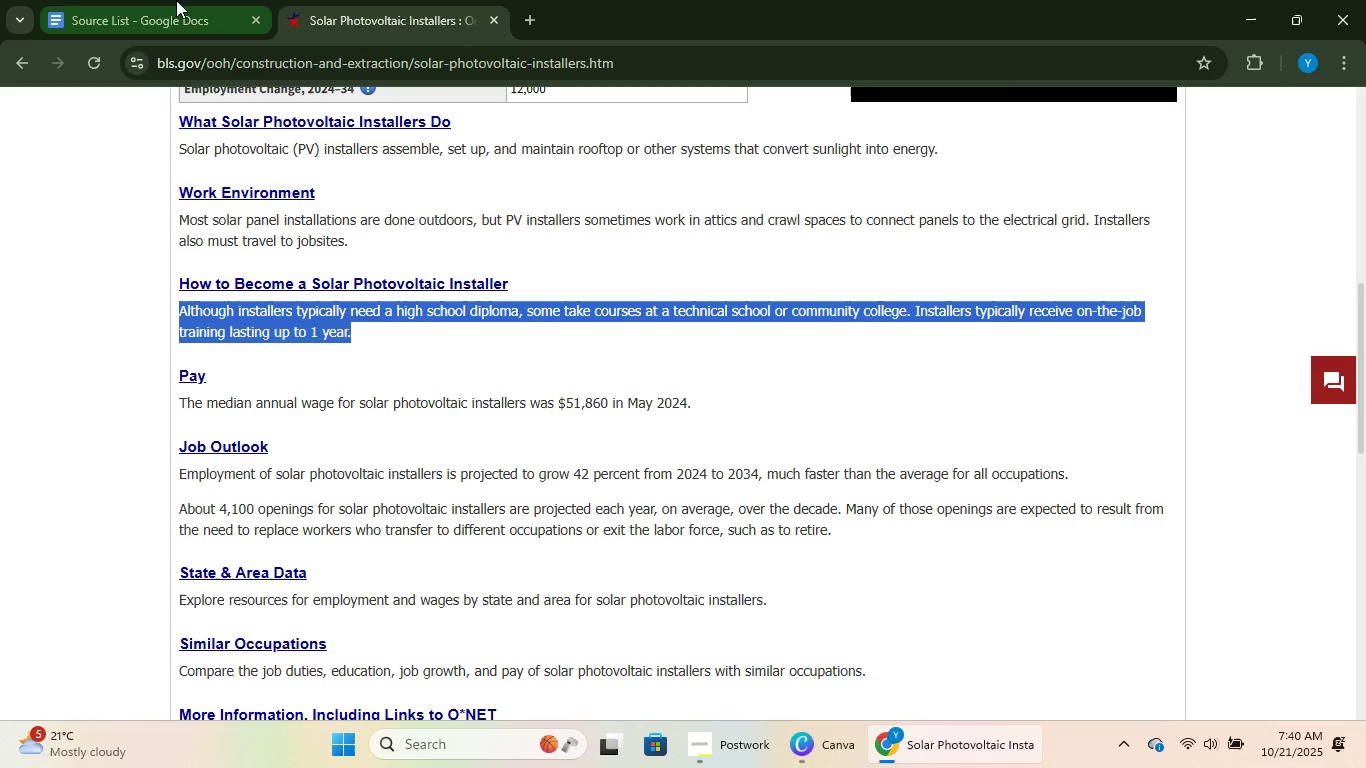 
left_click([176, 0])
 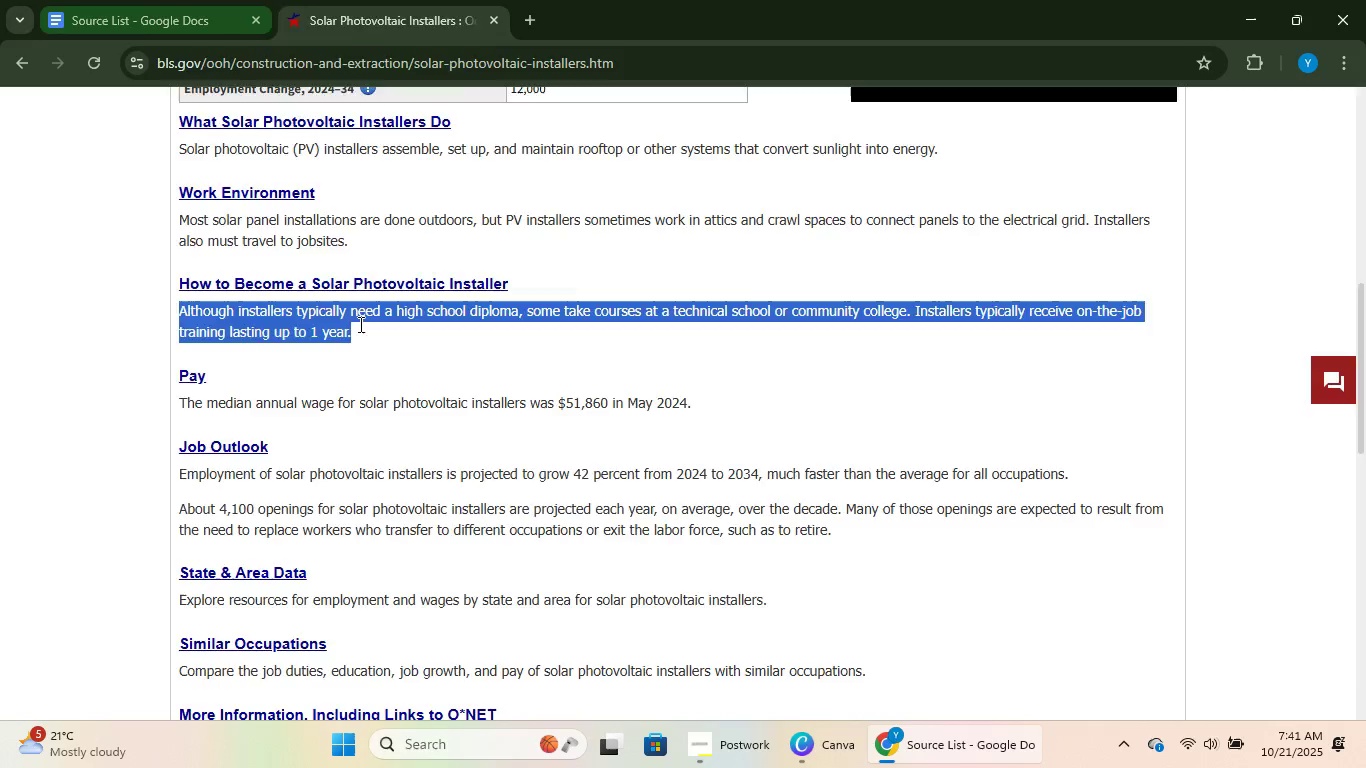 
key(Control+V)
 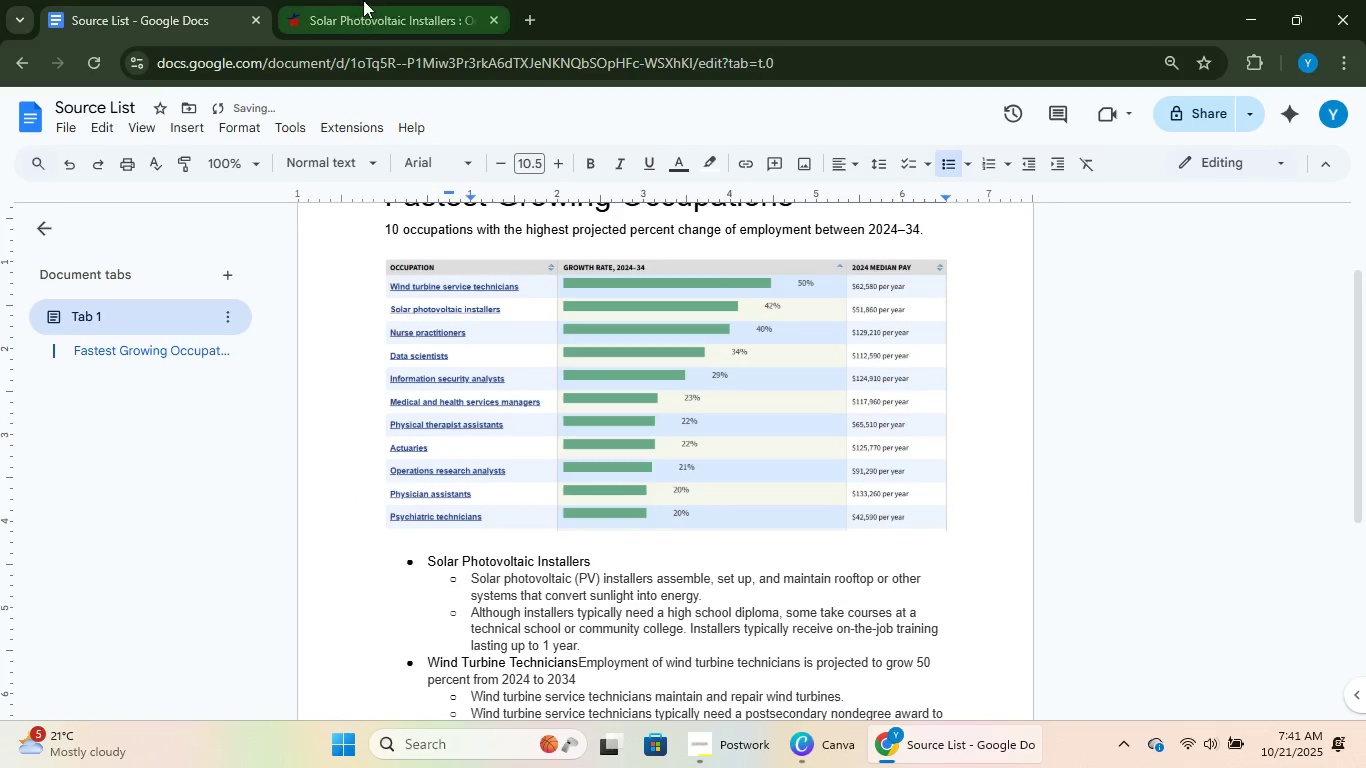 
left_click([356, 0])
 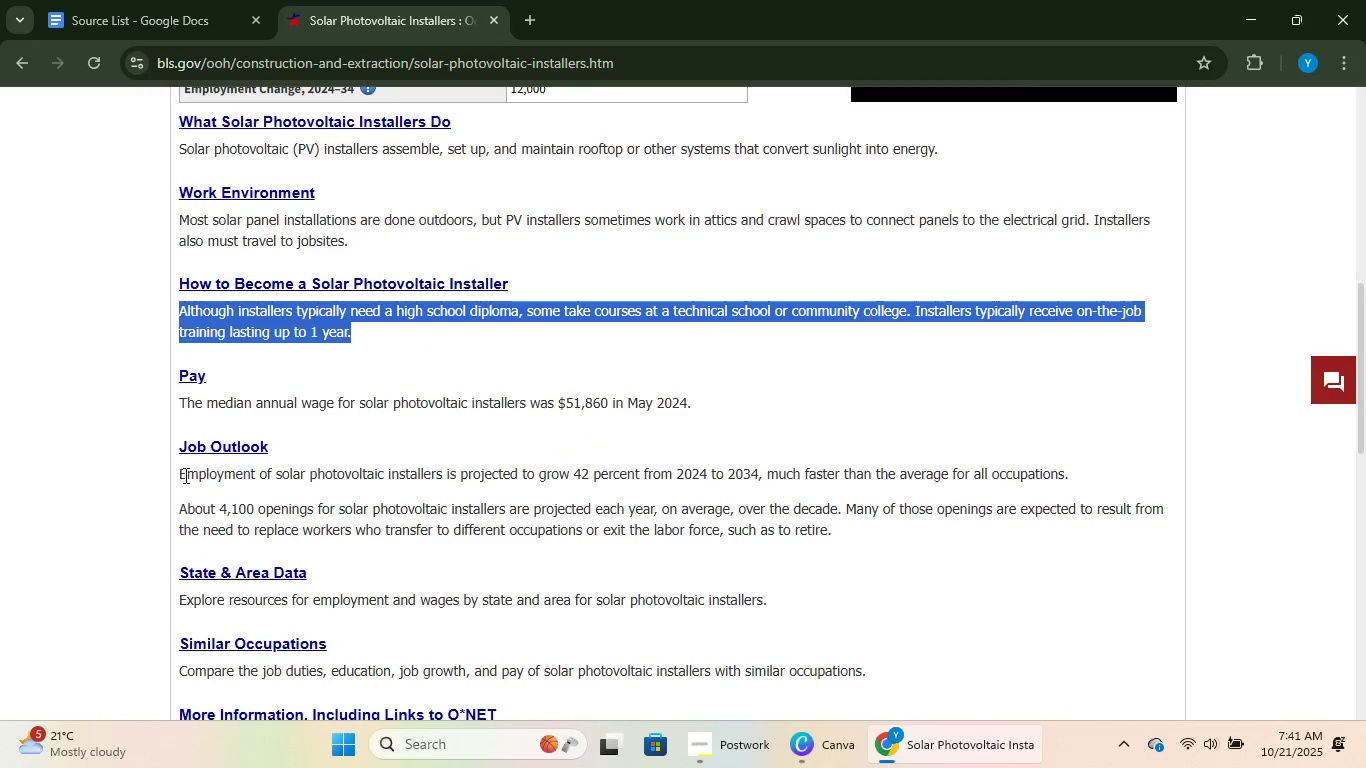 
left_click_drag(start_coordinate=[179, 471], to_coordinate=[758, 466])
 